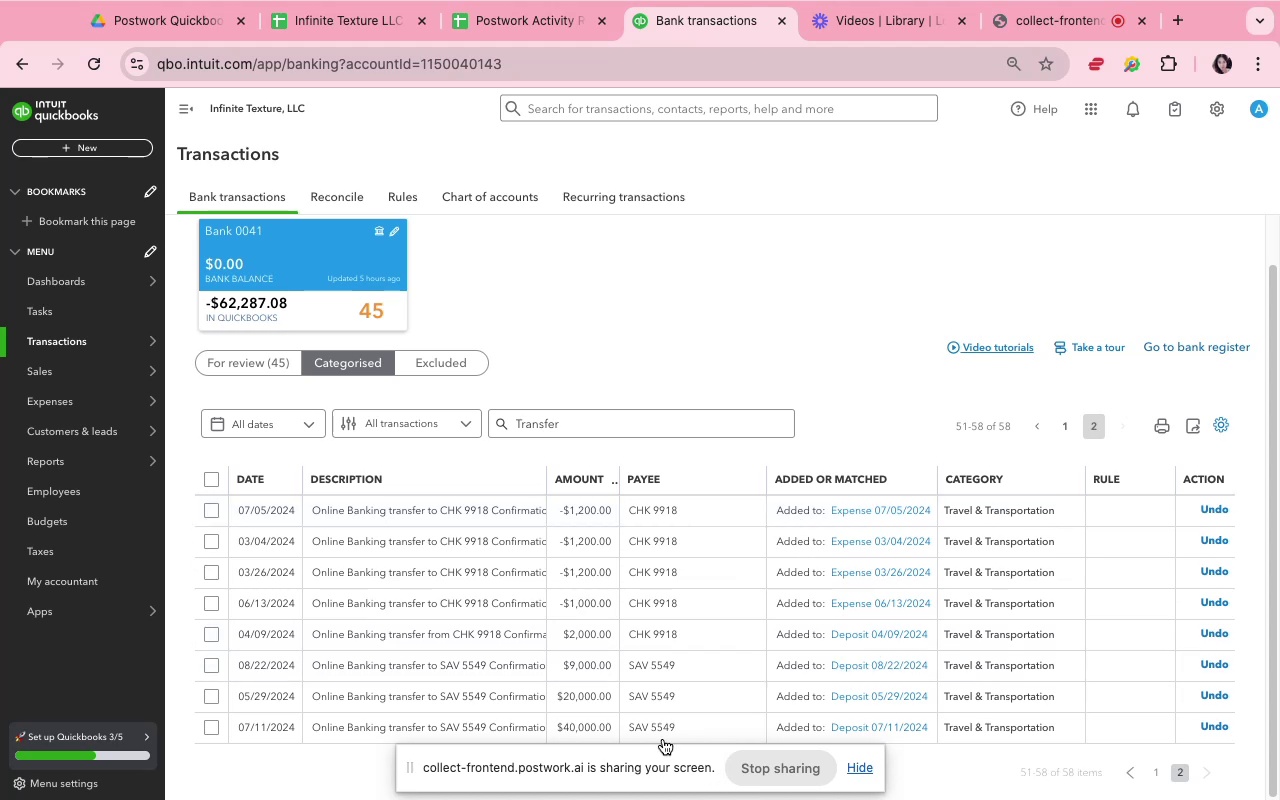 
mouse_move([613, 705])
 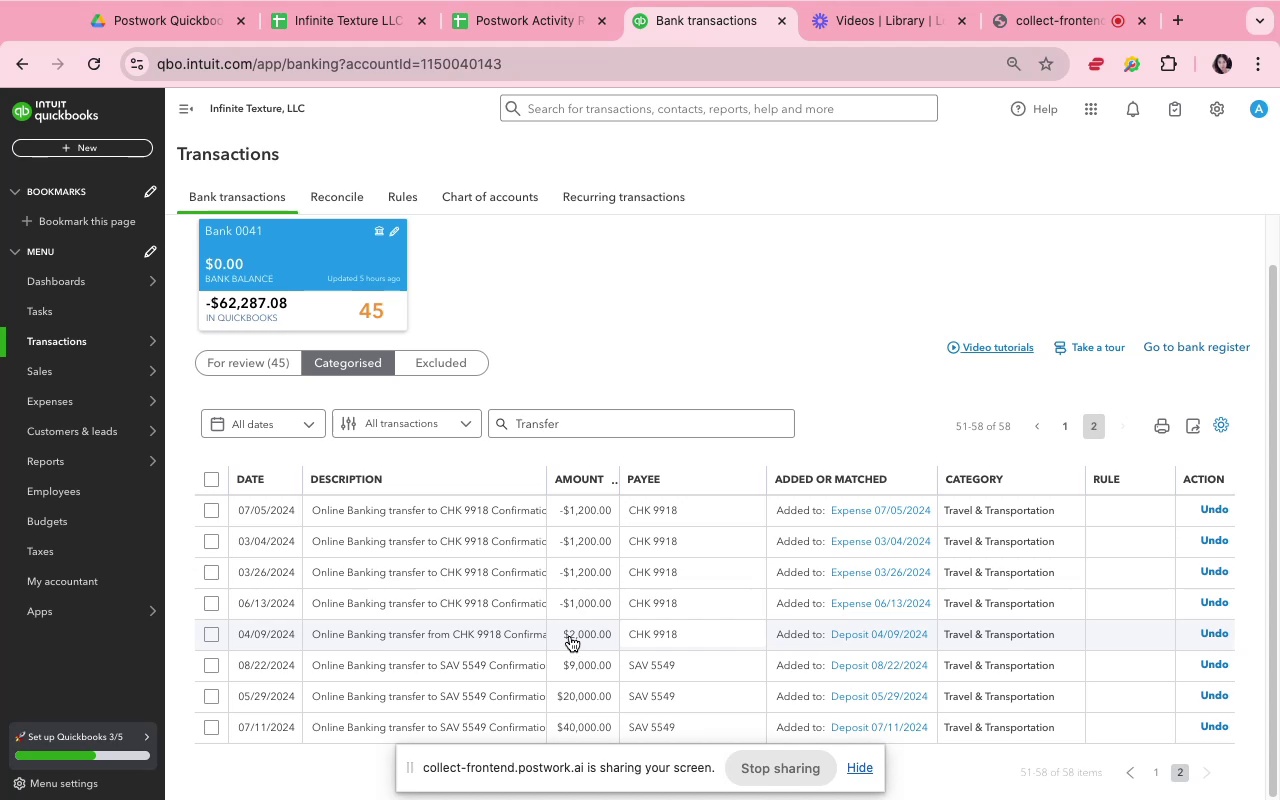 
wait(9.26)
 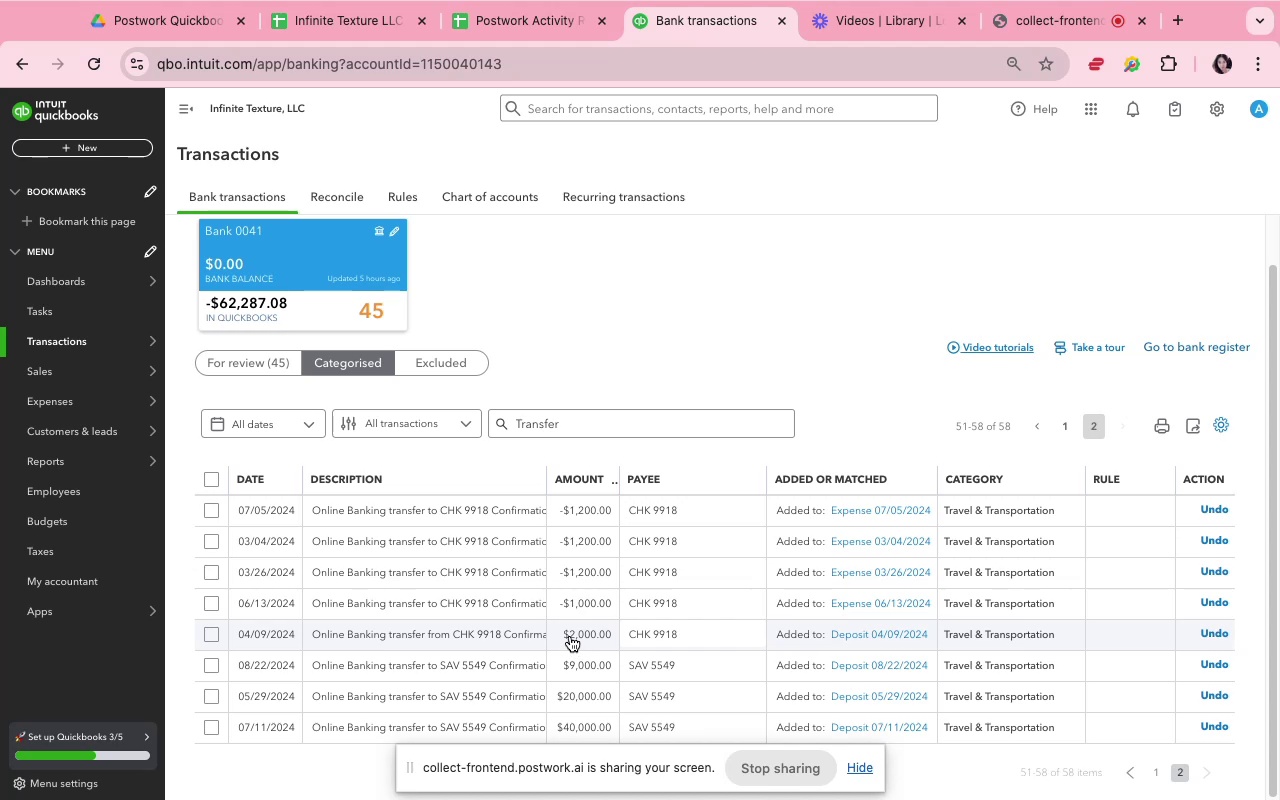 
left_click([1136, 621])
 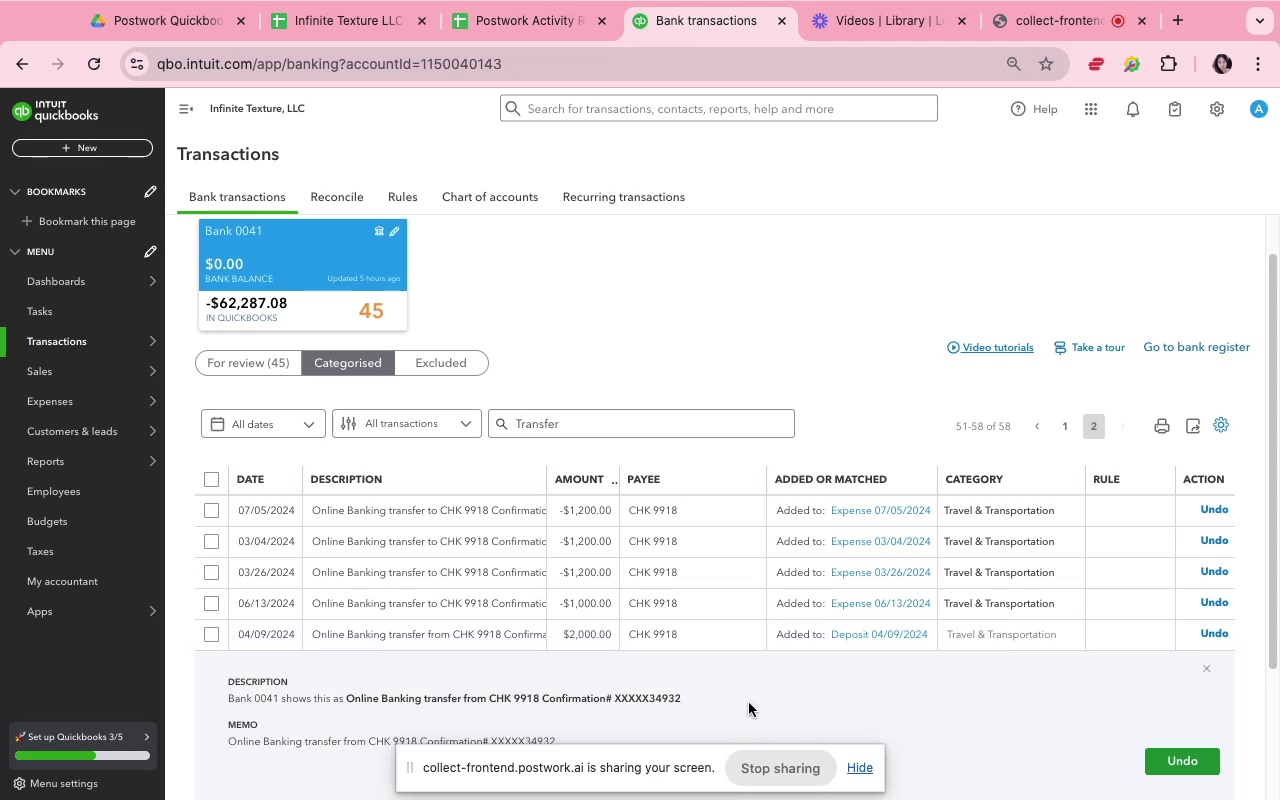 
scroll: coordinate [747, 697], scroll_direction: down, amount: 9.0
 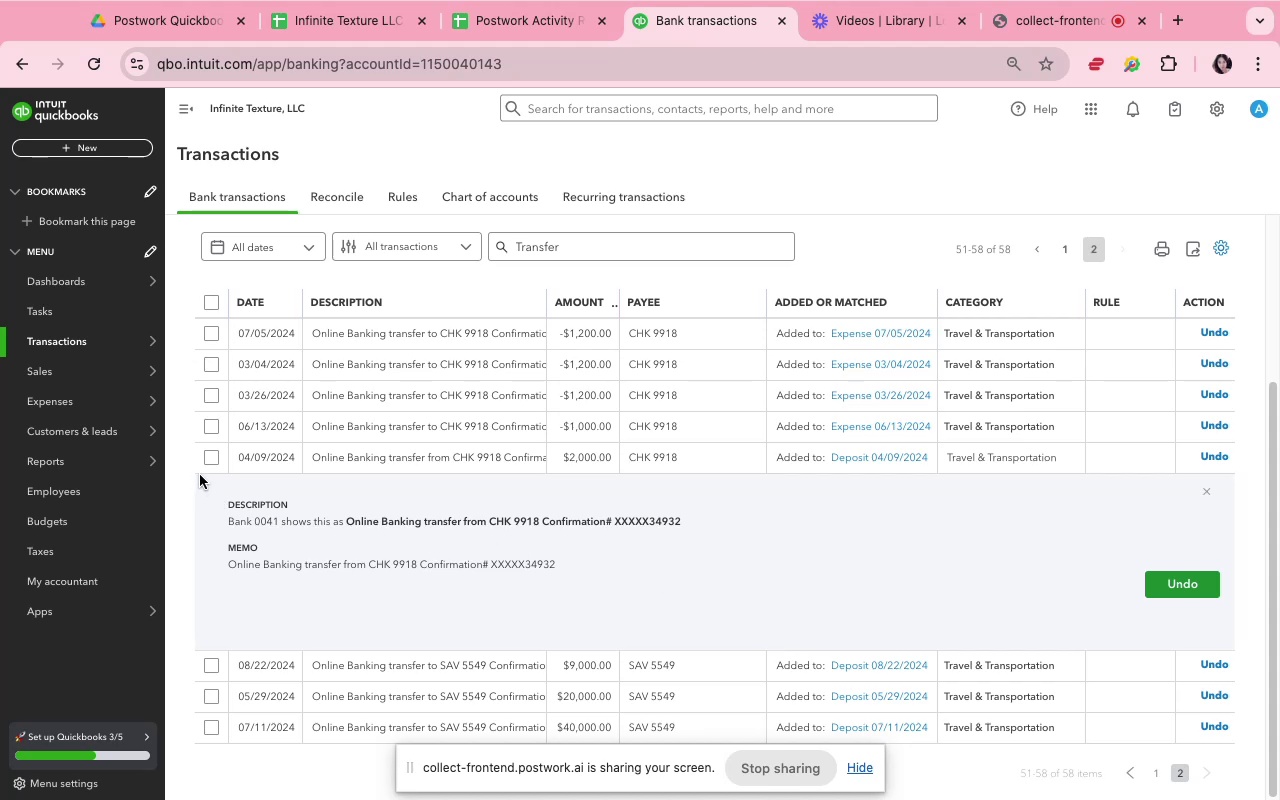 
left_click([210, 461])
 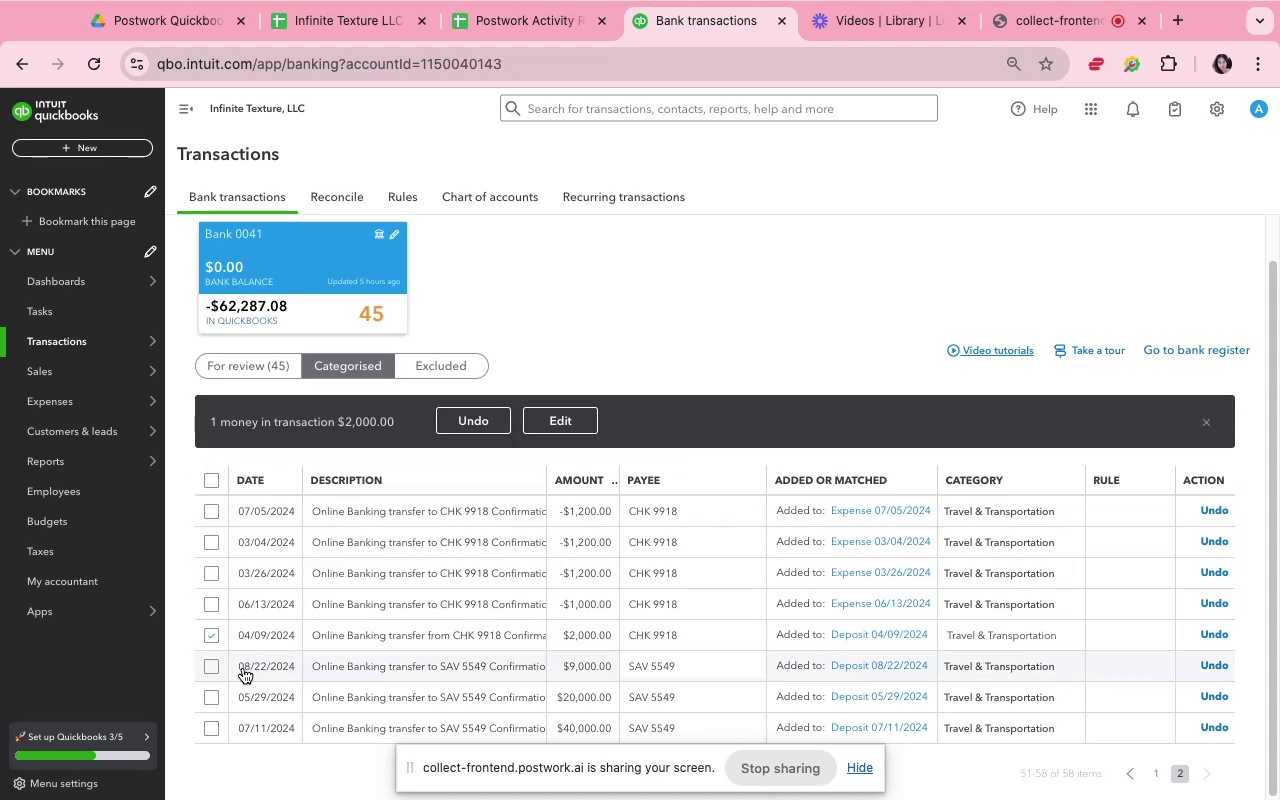 
wait(5.21)
 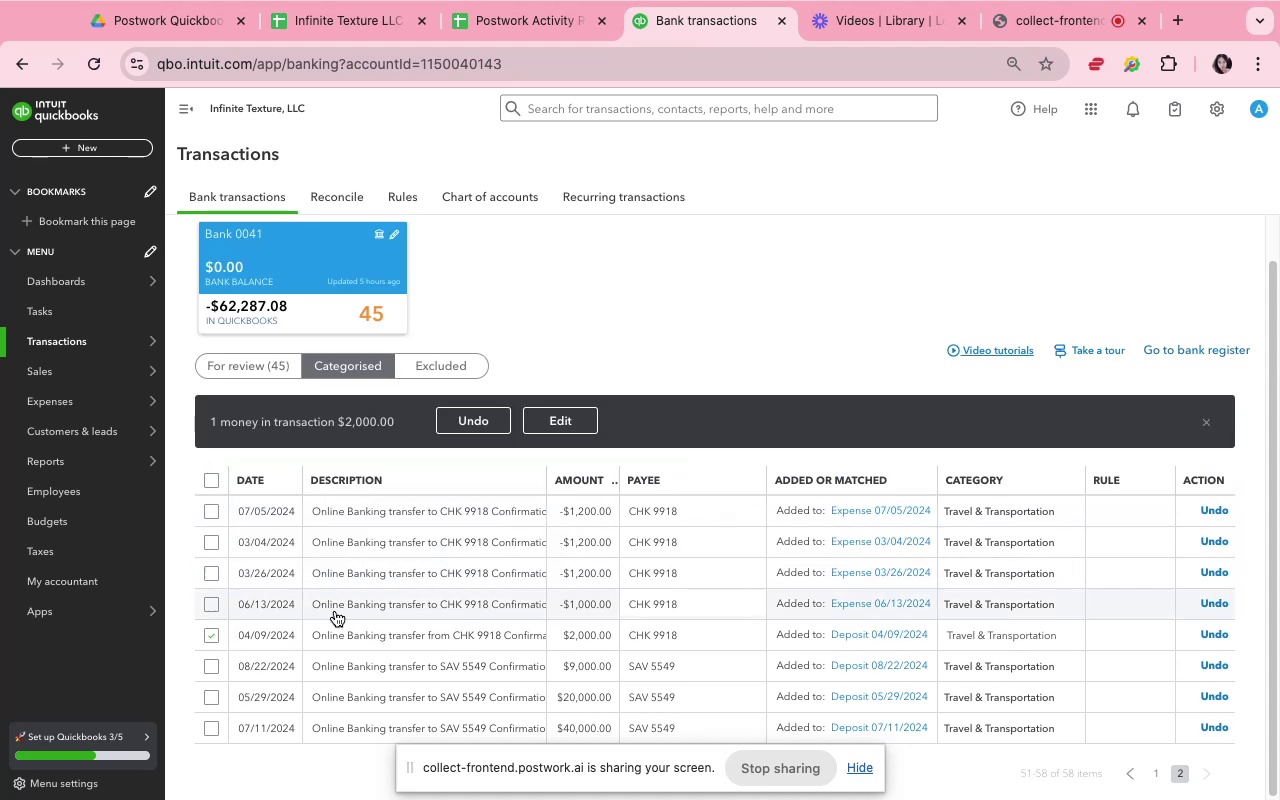 
left_click([210, 669])
 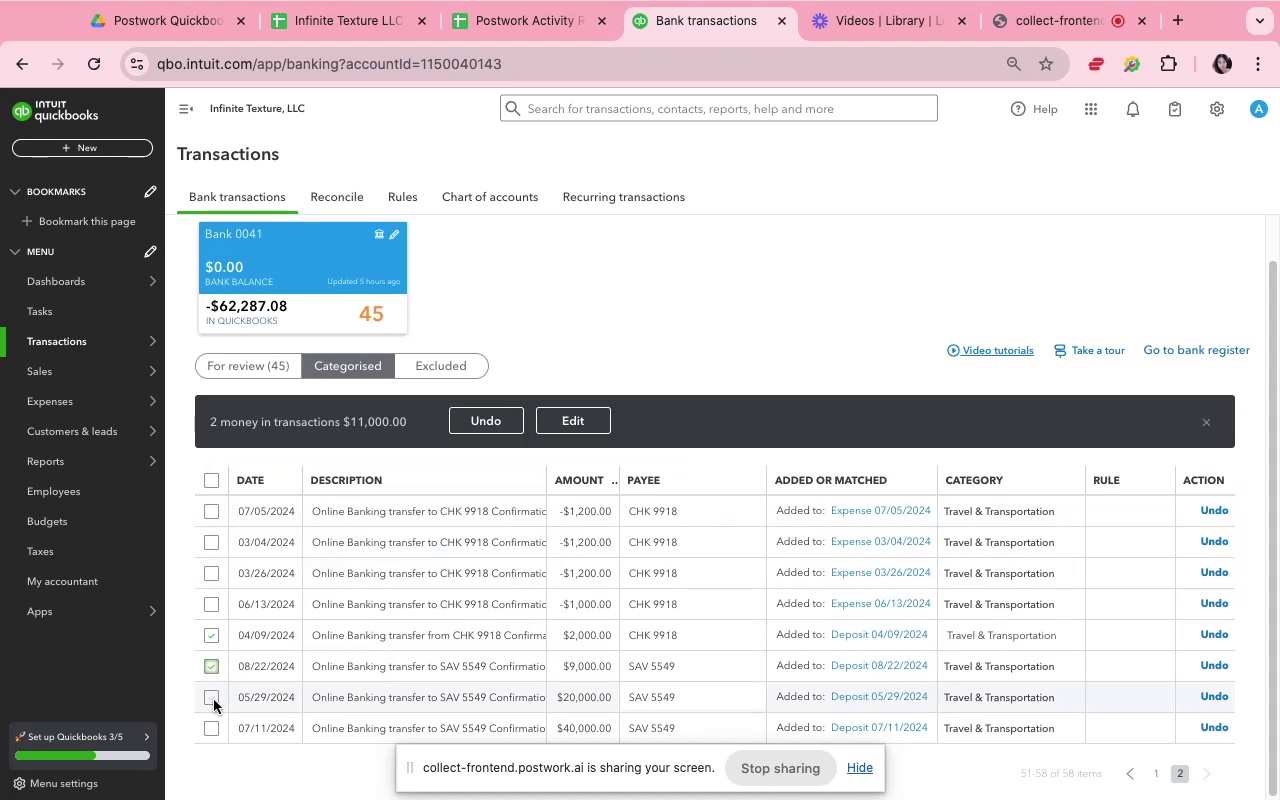 
left_click([214, 700])
 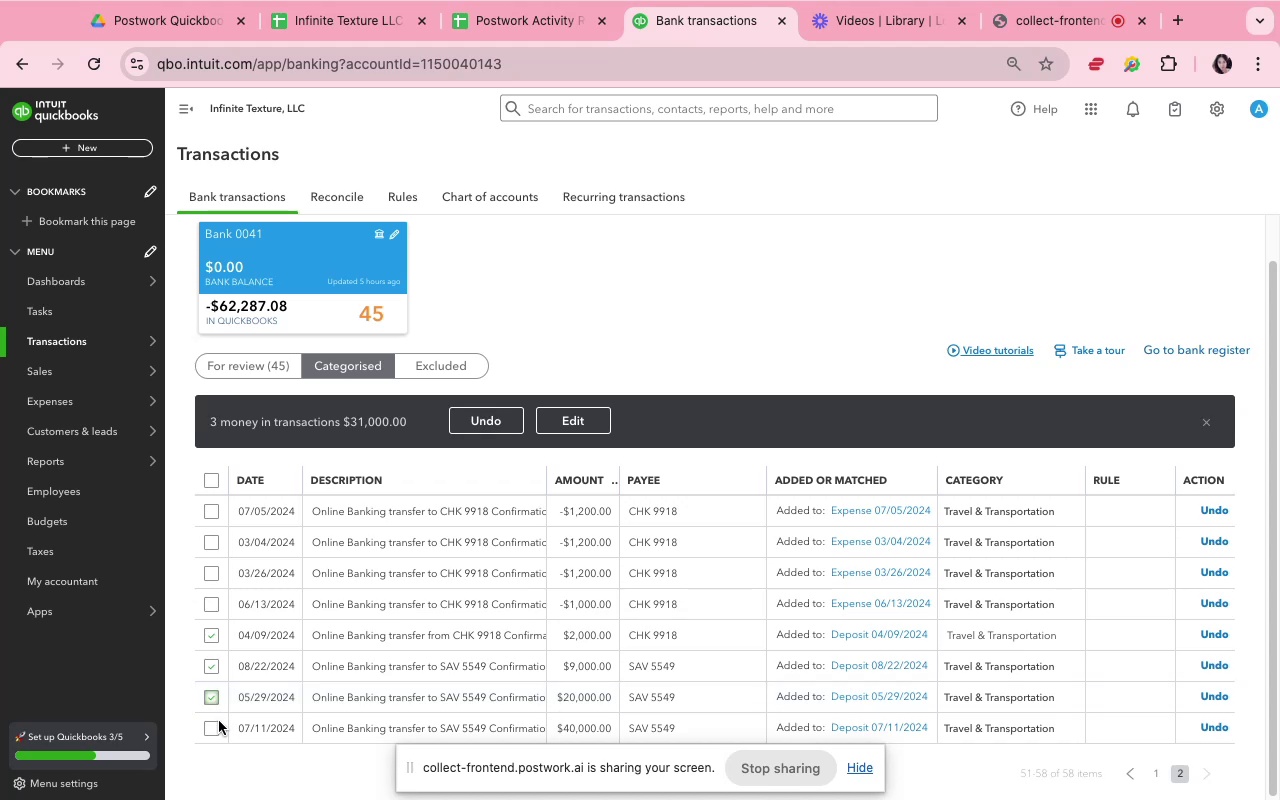 
left_click([209, 735])
 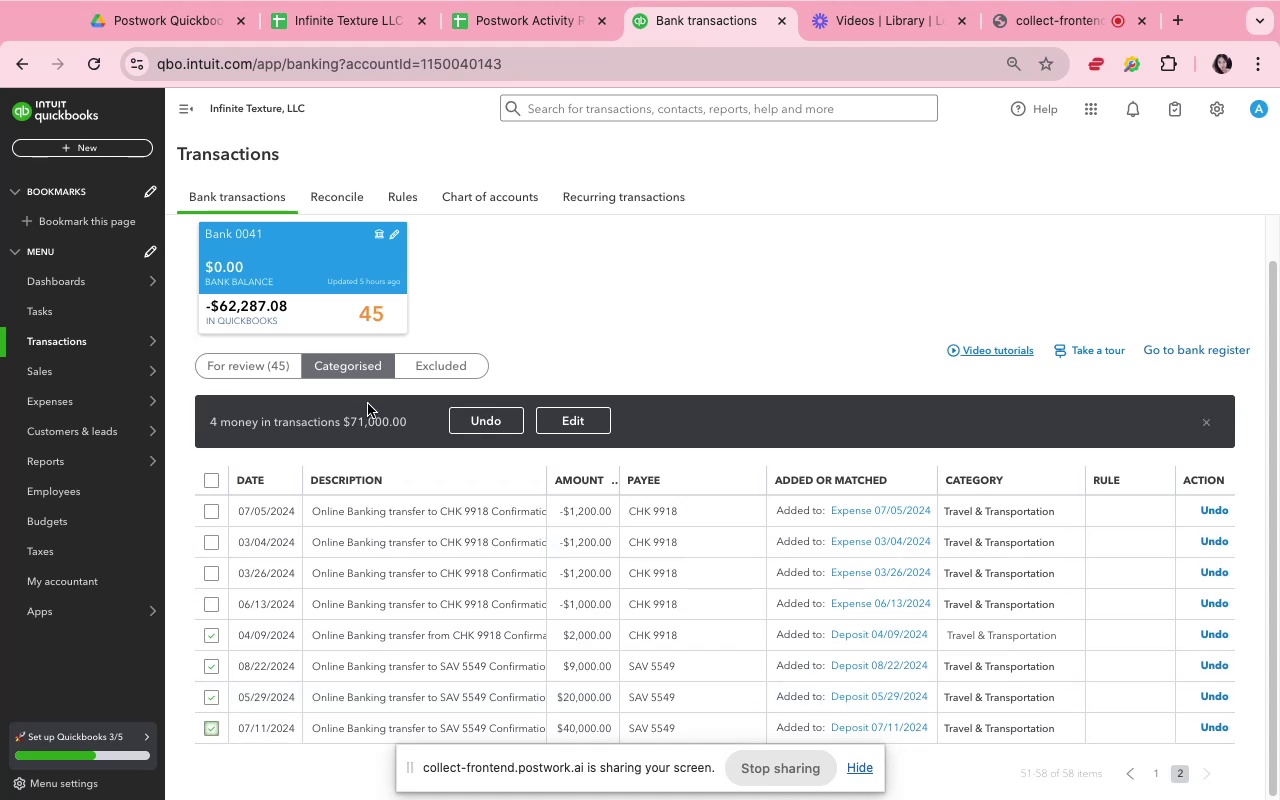 
wait(5.63)
 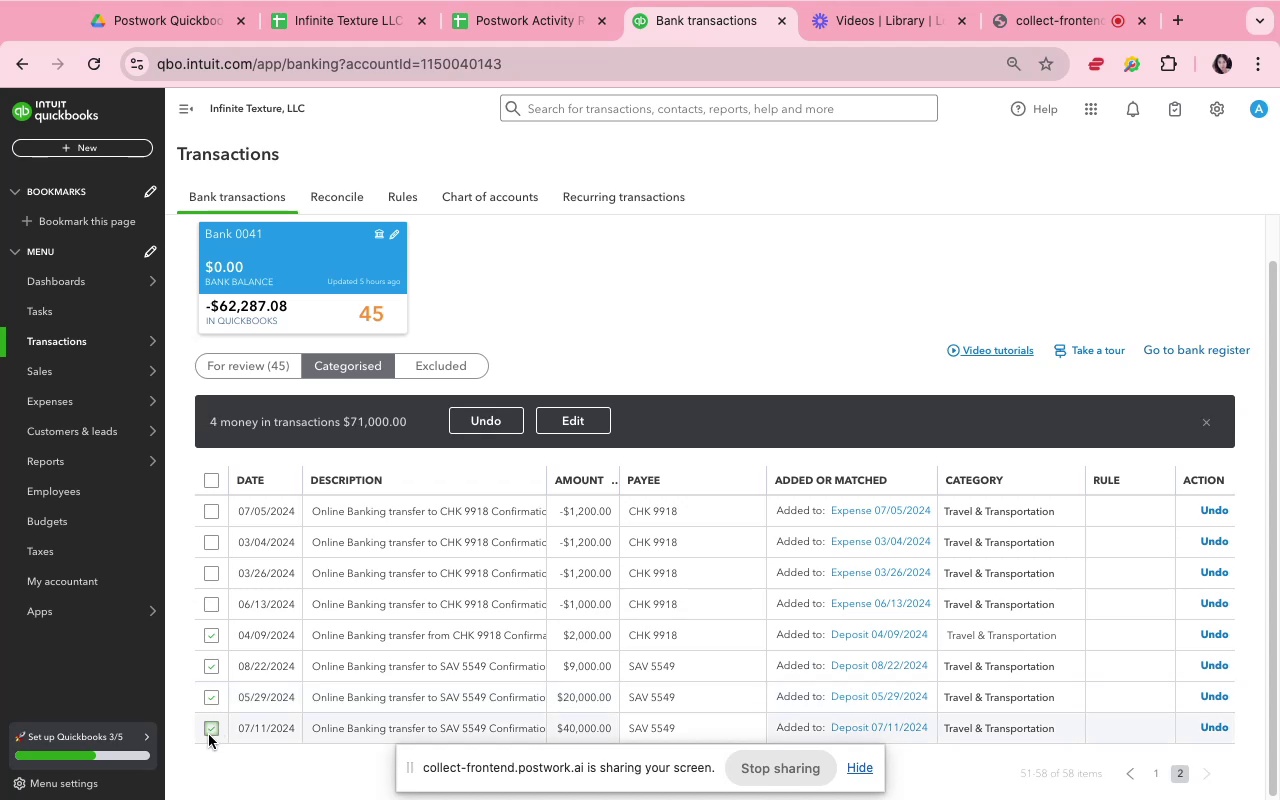 
left_click([543, 422])
 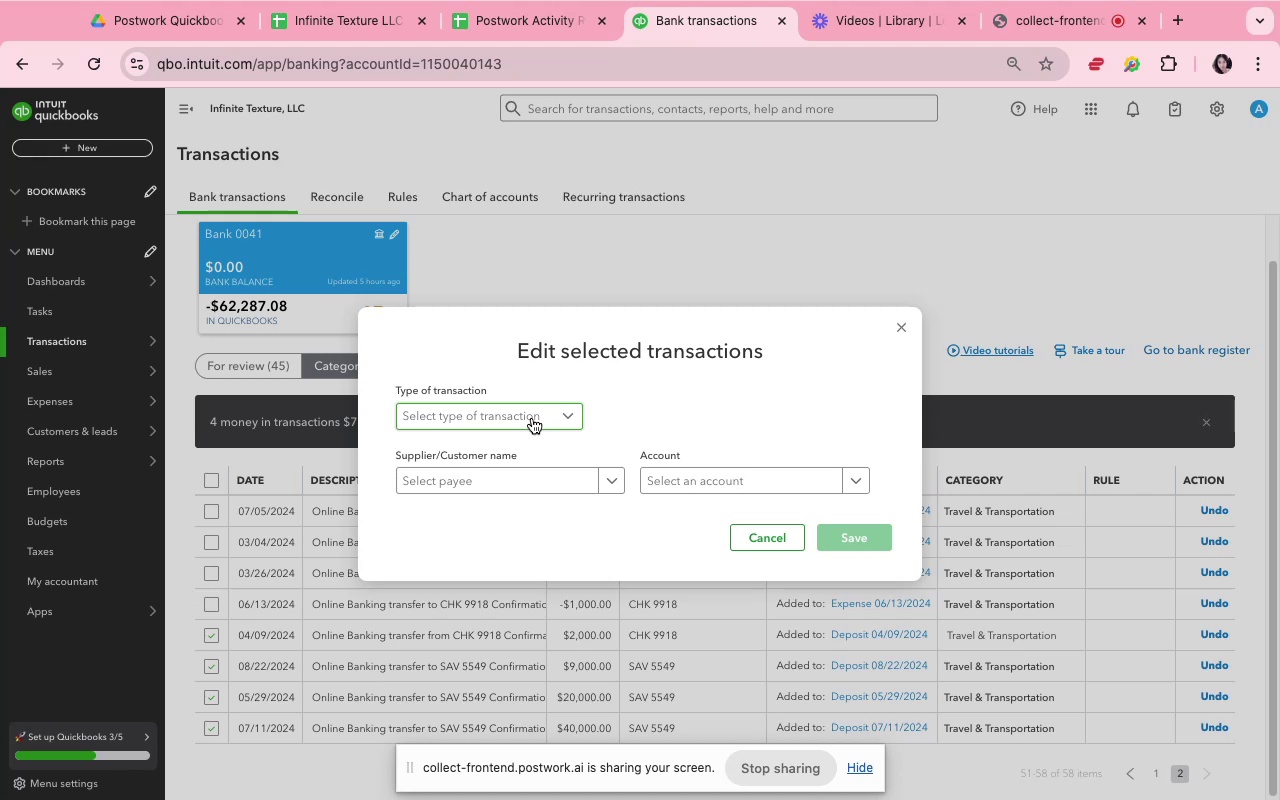 
wait(6.38)
 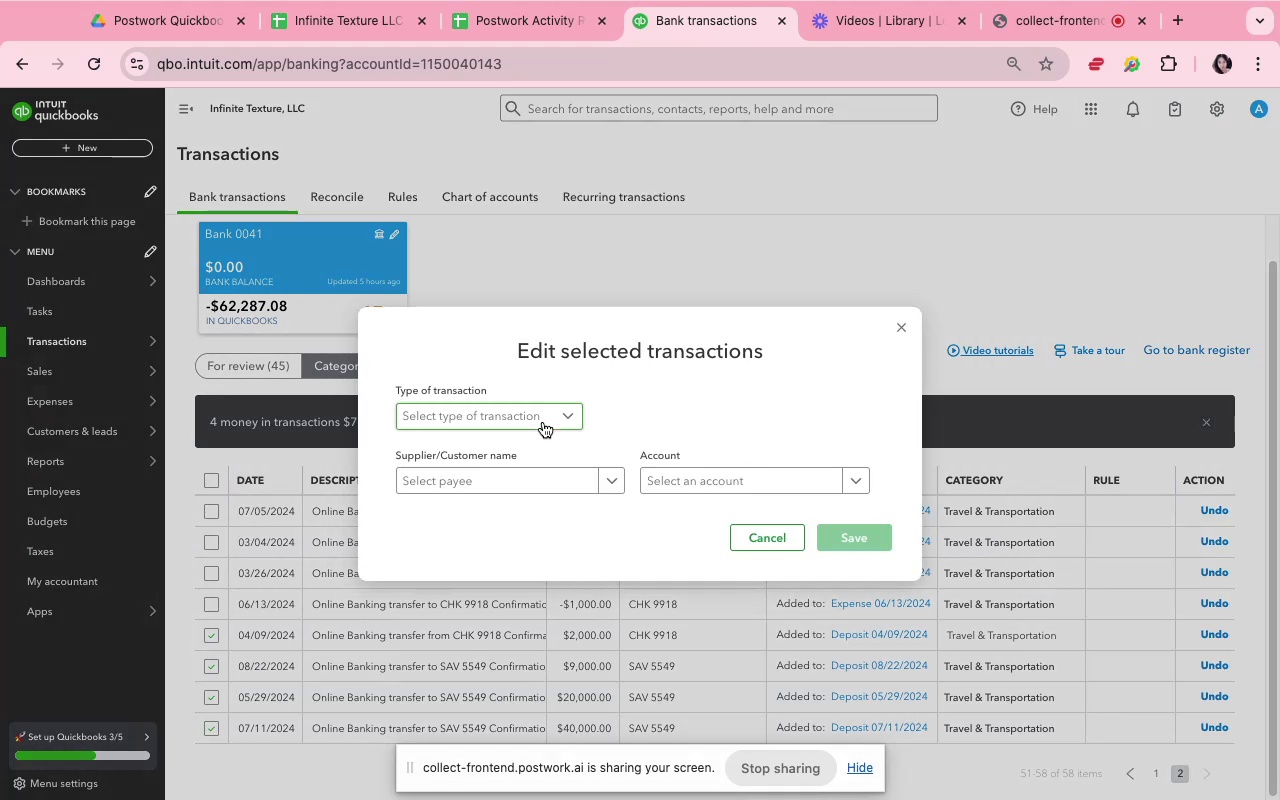 
left_click([519, 412])
 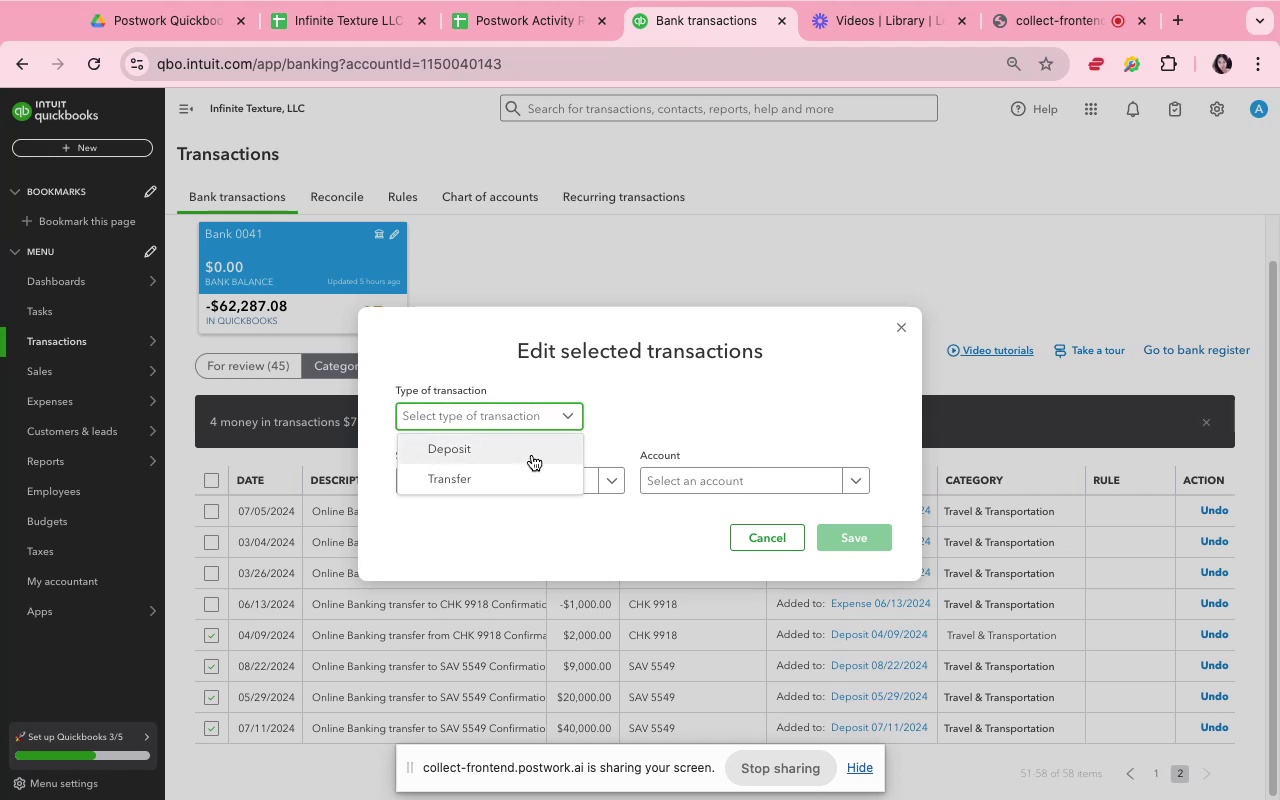 
left_click([532, 455])
 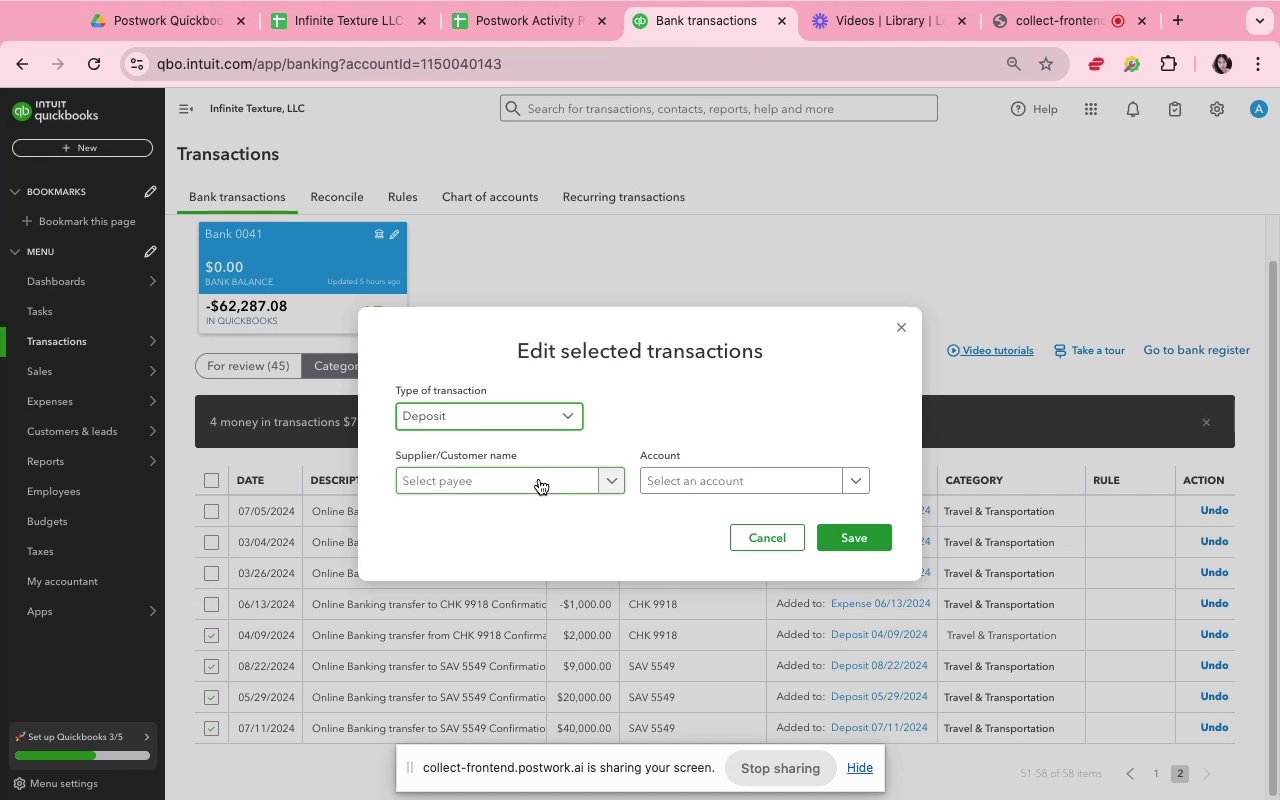 
left_click([539, 480])
 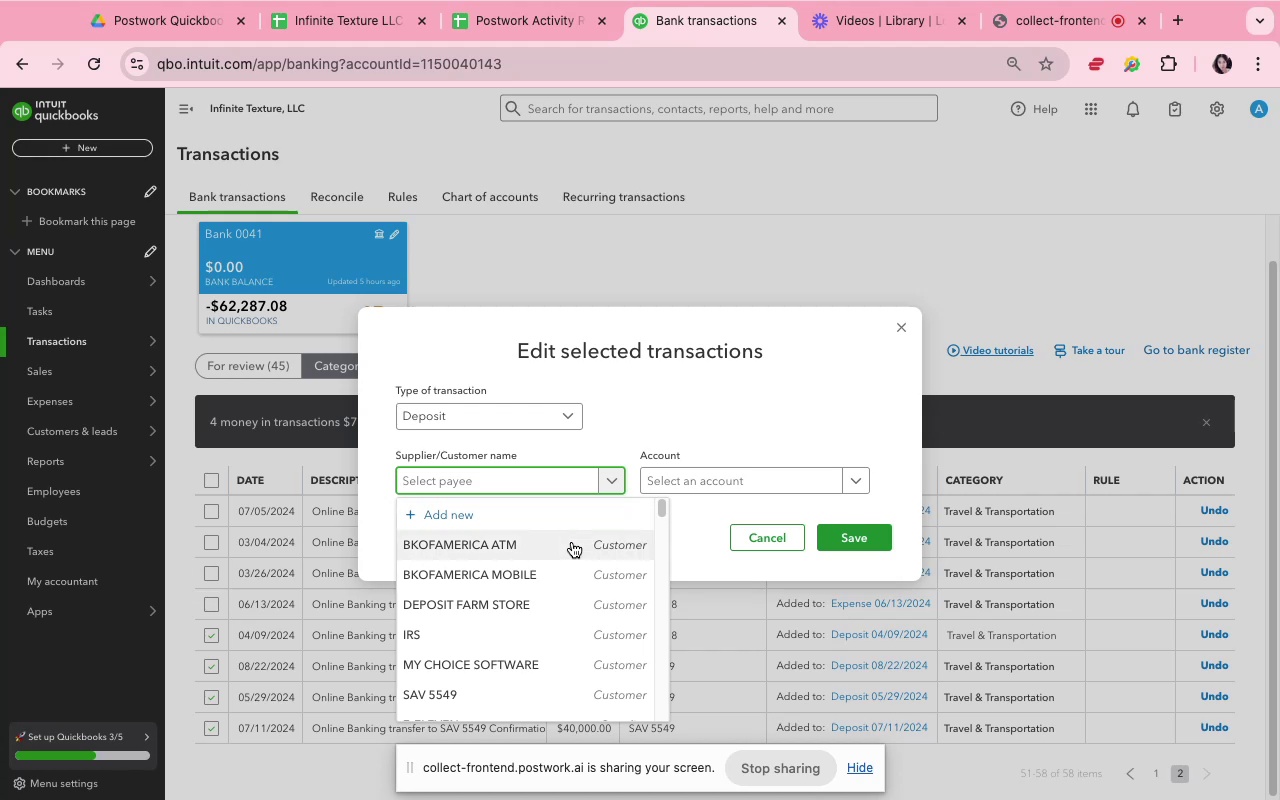 
wait(8.49)
 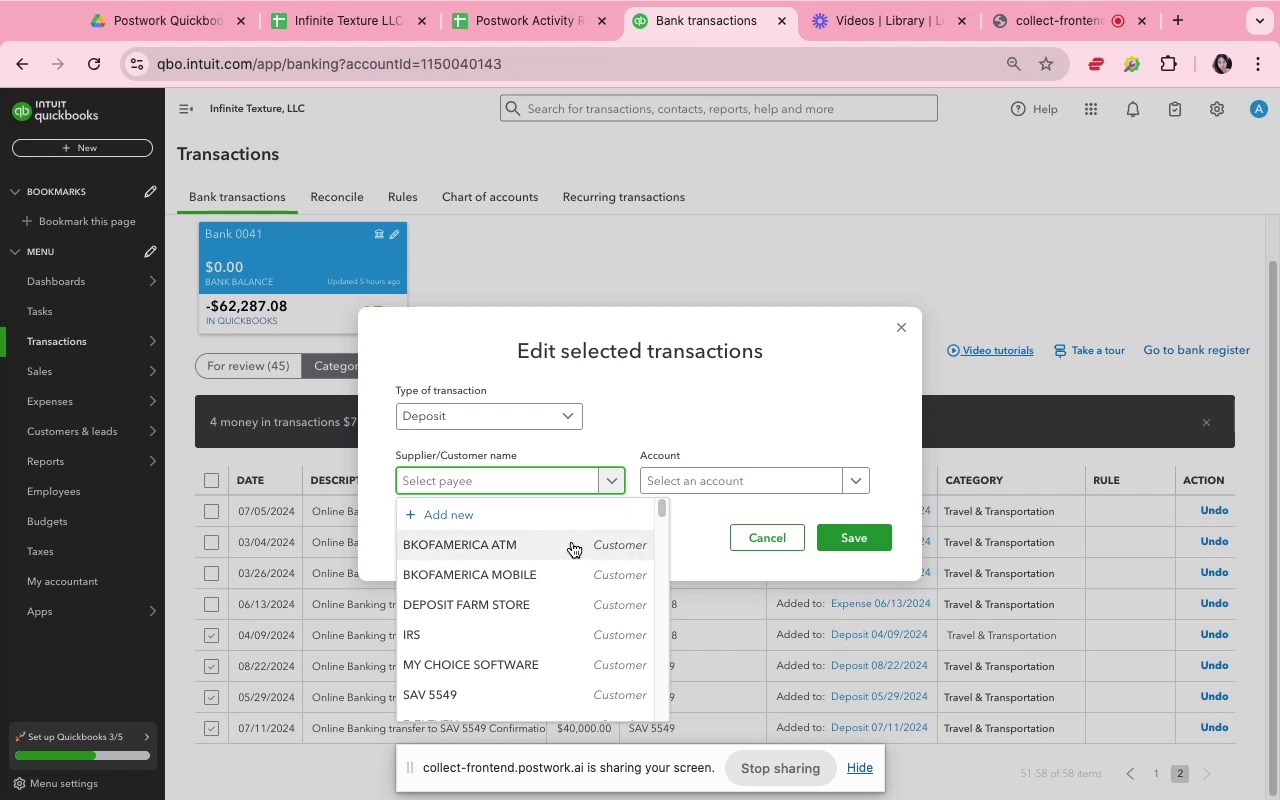 
left_click([705, 472])
 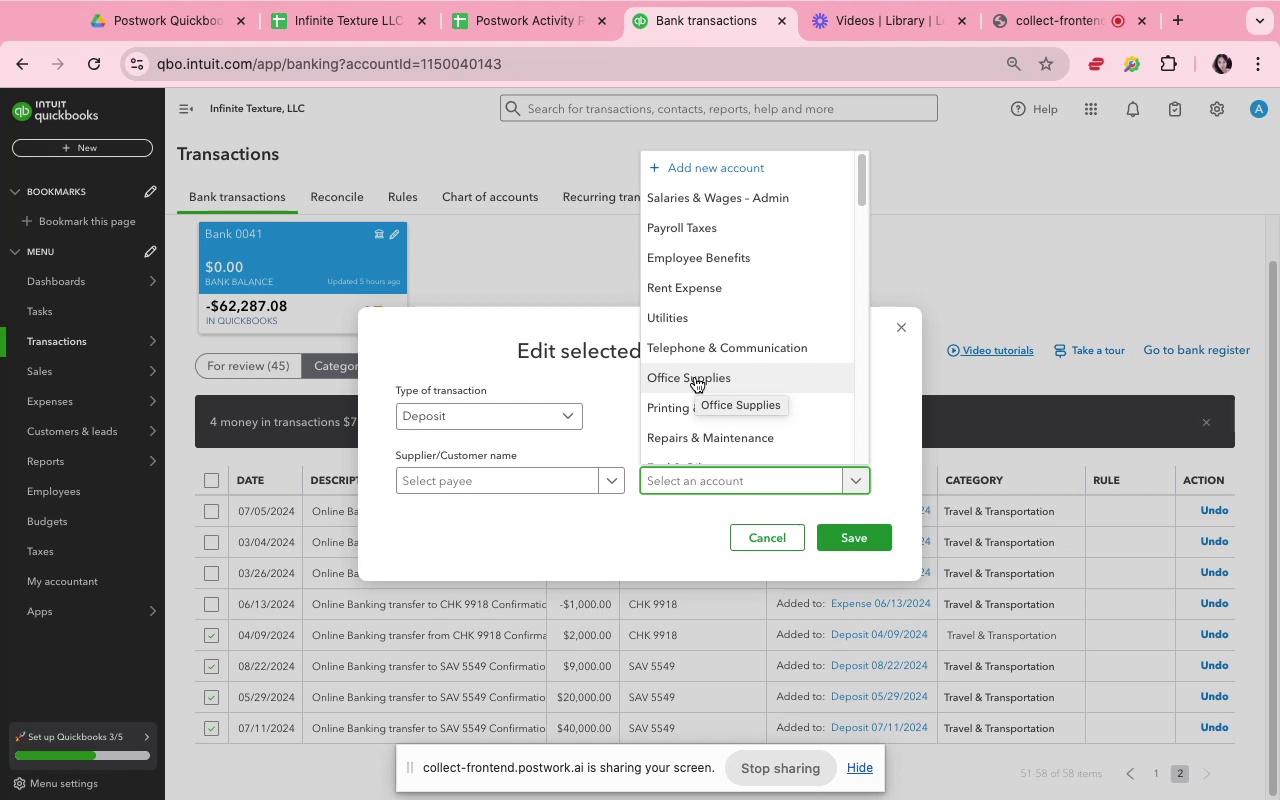 
wait(8.72)
 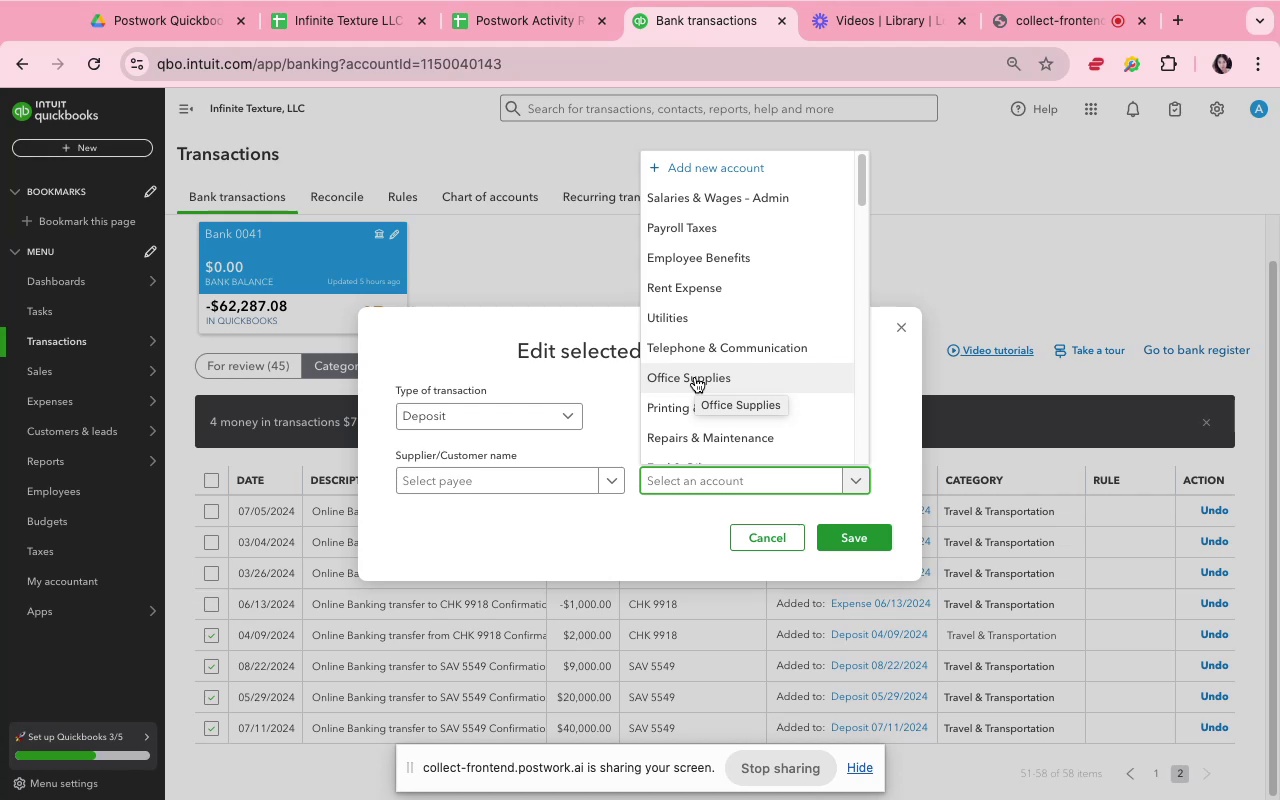 
scroll: coordinate [779, 387], scroll_direction: down, amount: 57.0
 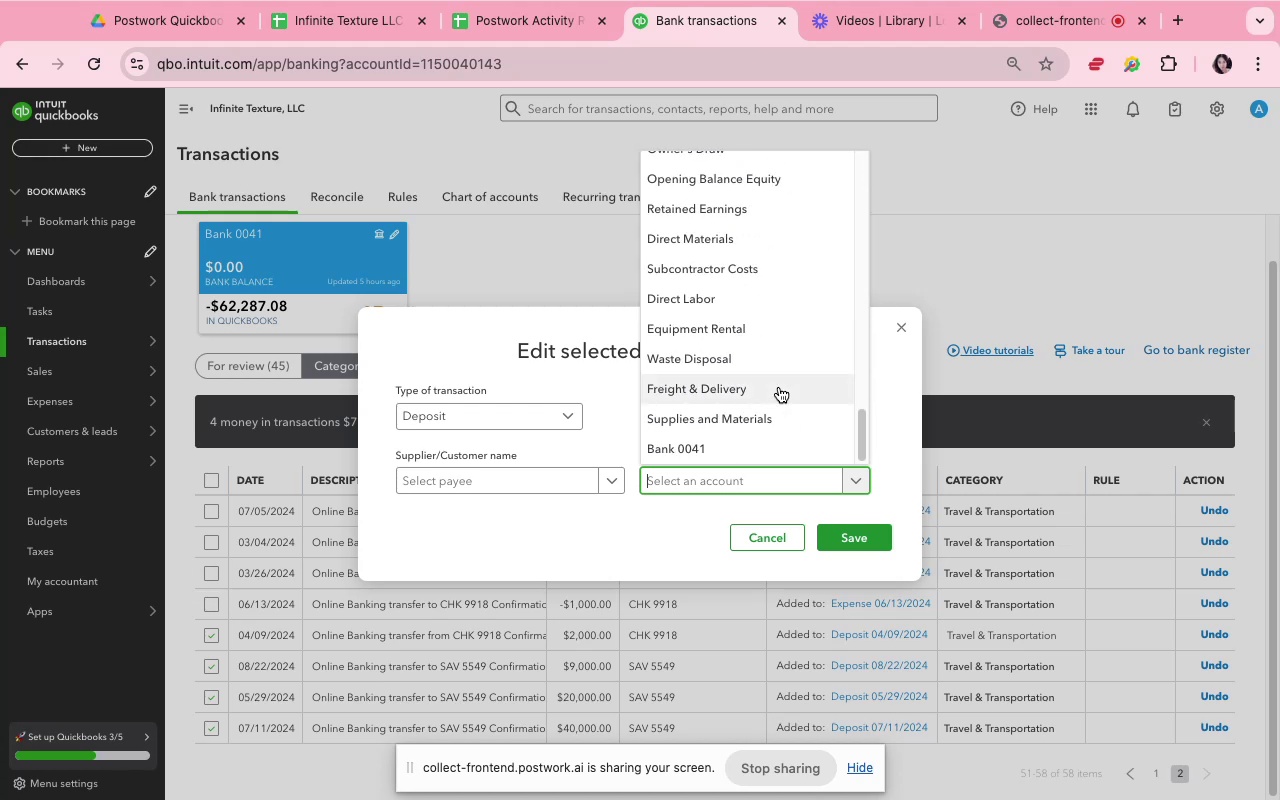 
type(owne)
 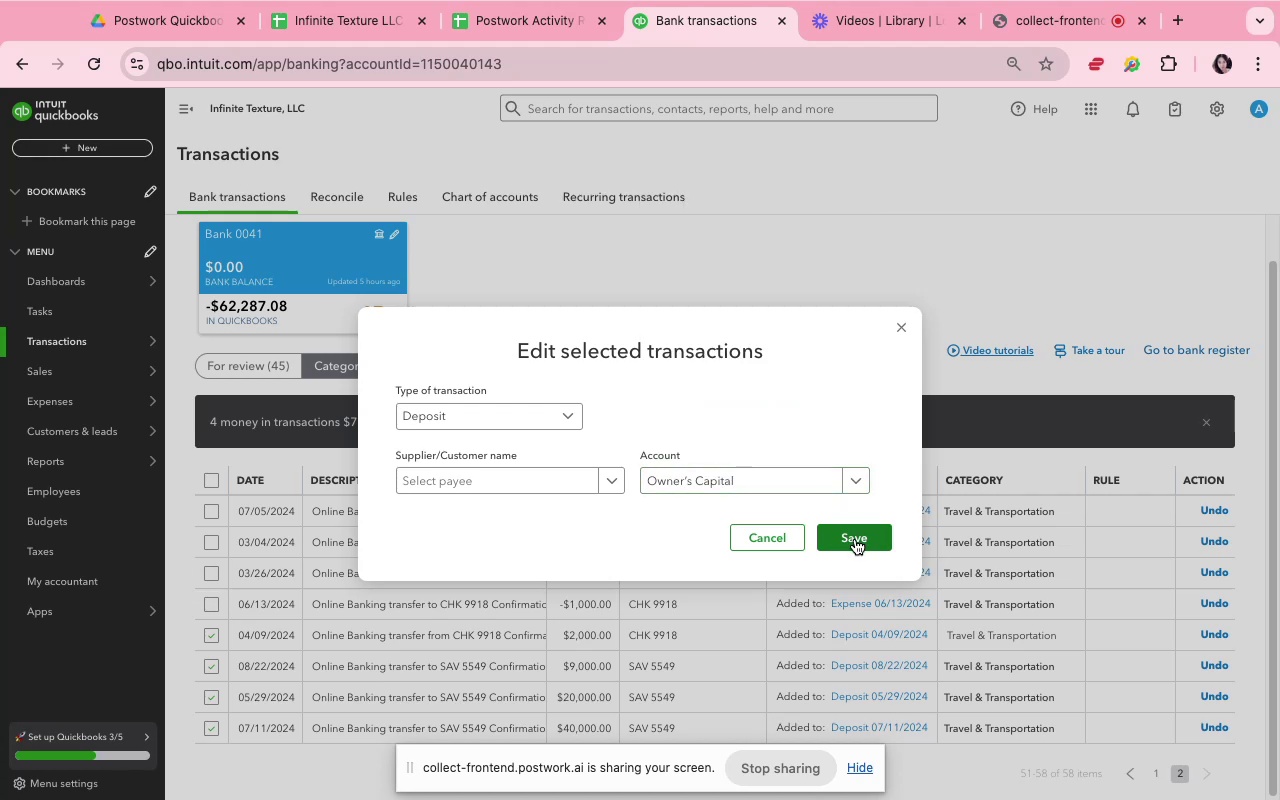 
wait(12.76)
 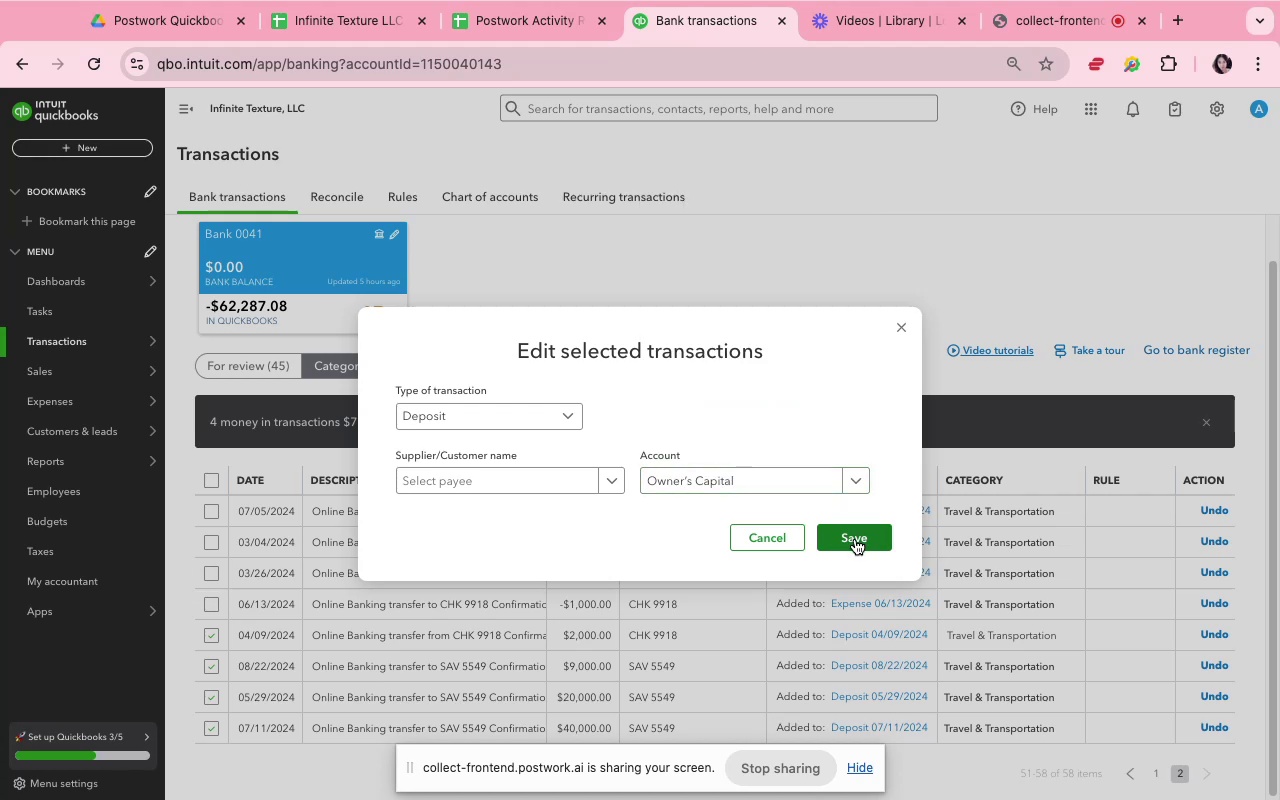 
left_click([854, 539])
 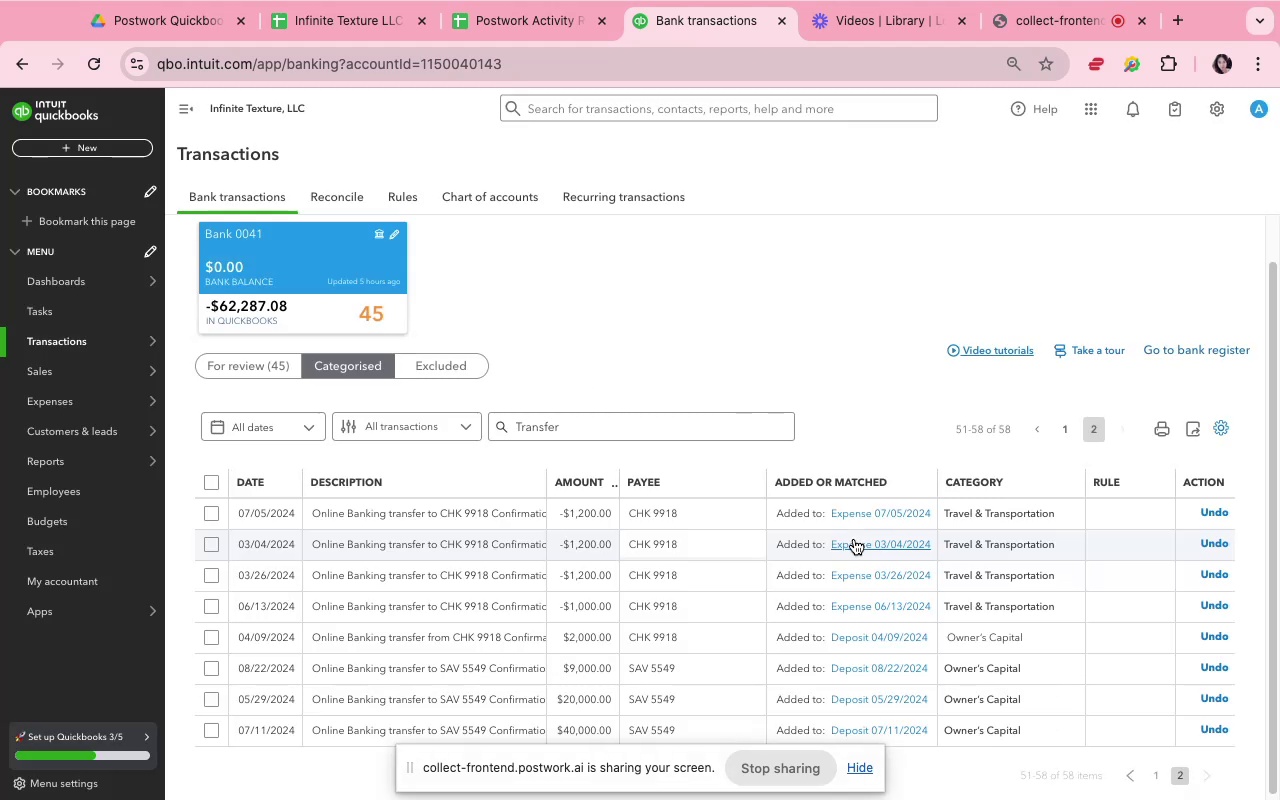 
wait(8.18)
 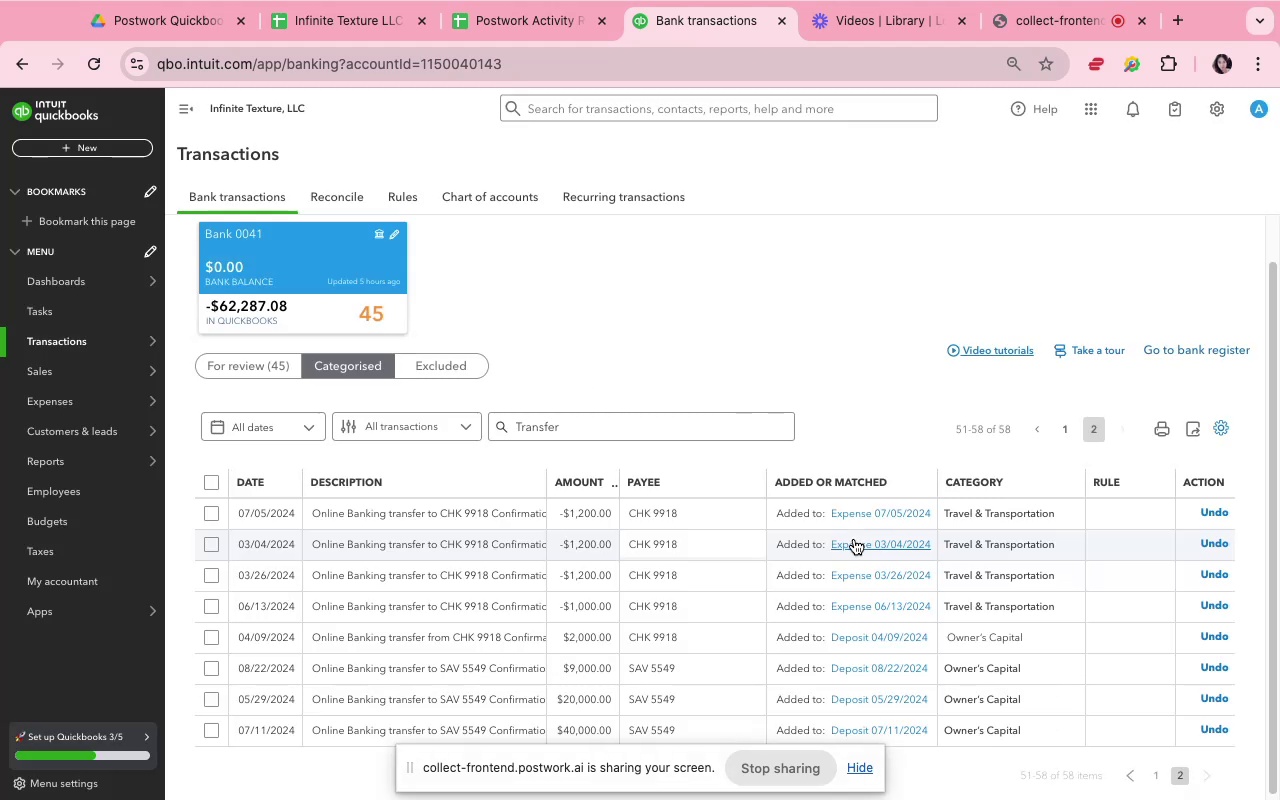 
mouse_move([136, 88])
 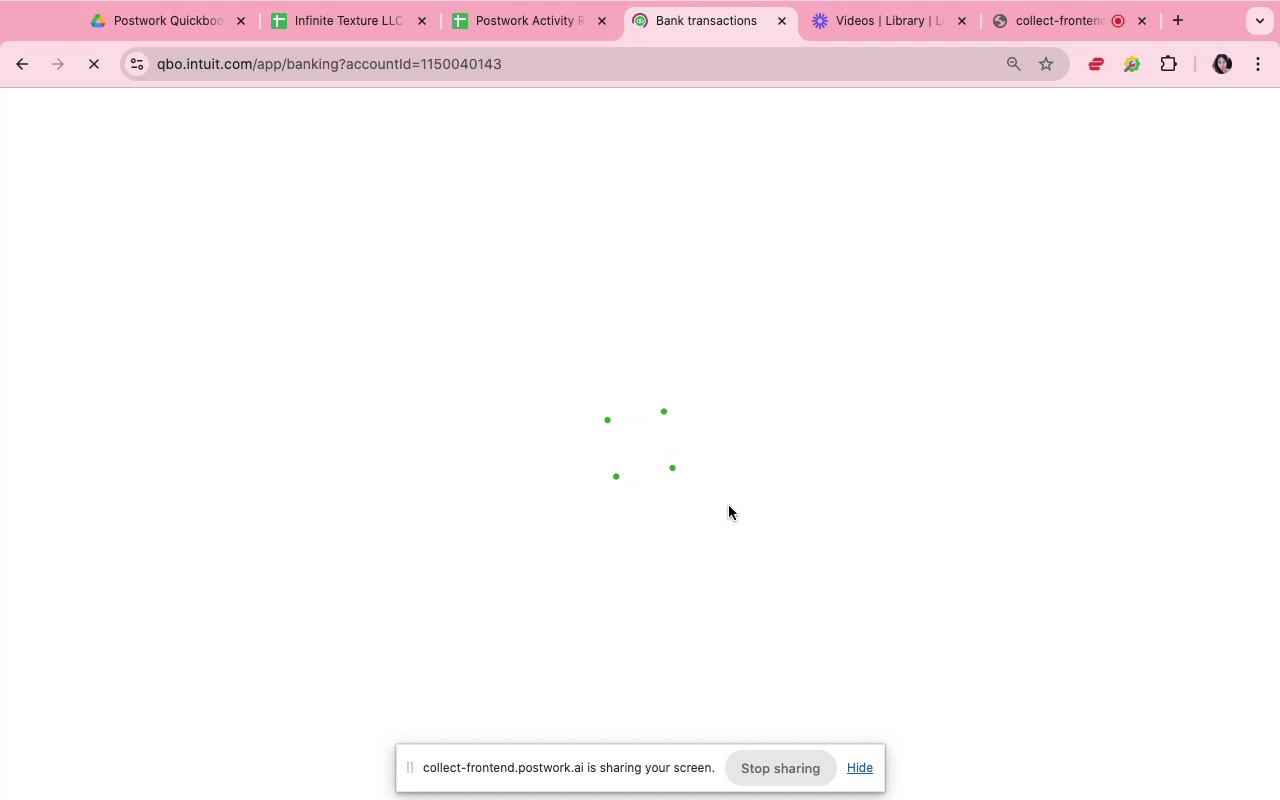 
wait(10.03)
 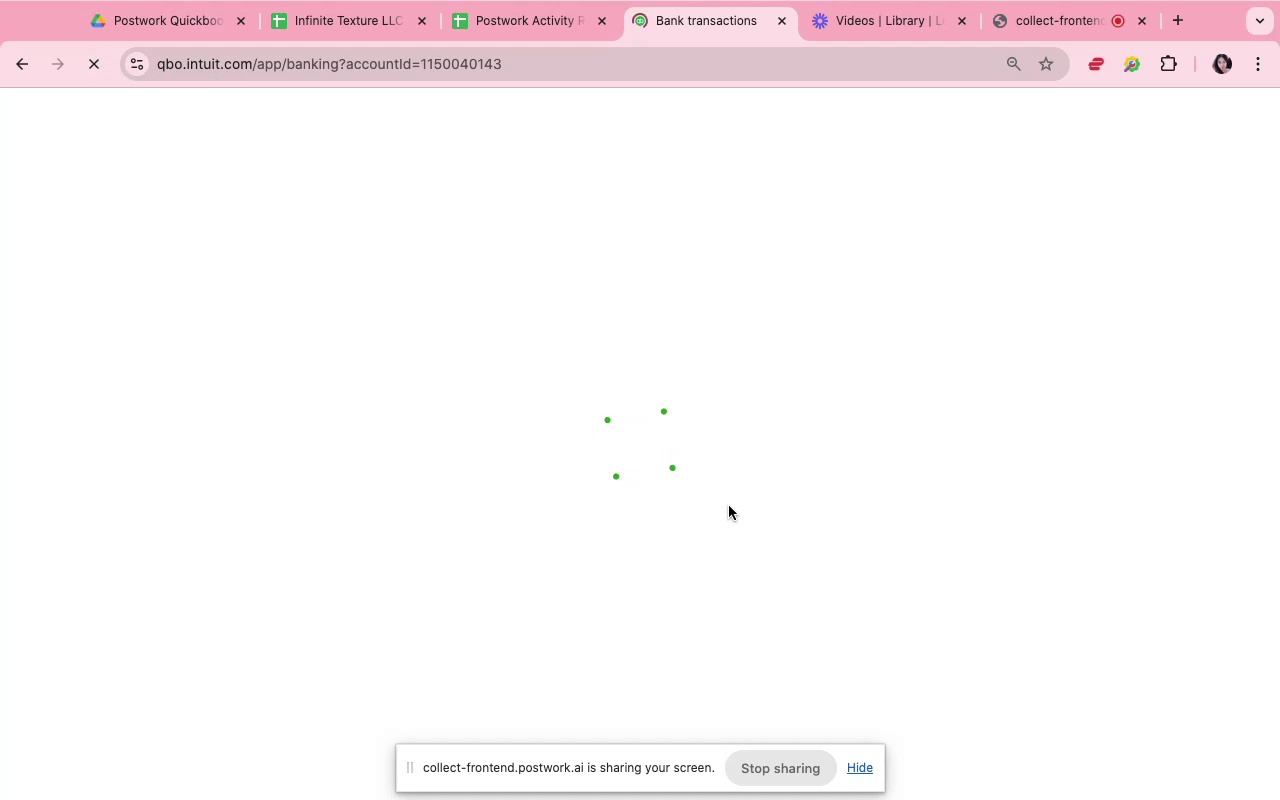 
scroll: coordinate [729, 505], scroll_direction: down, amount: 16.0
 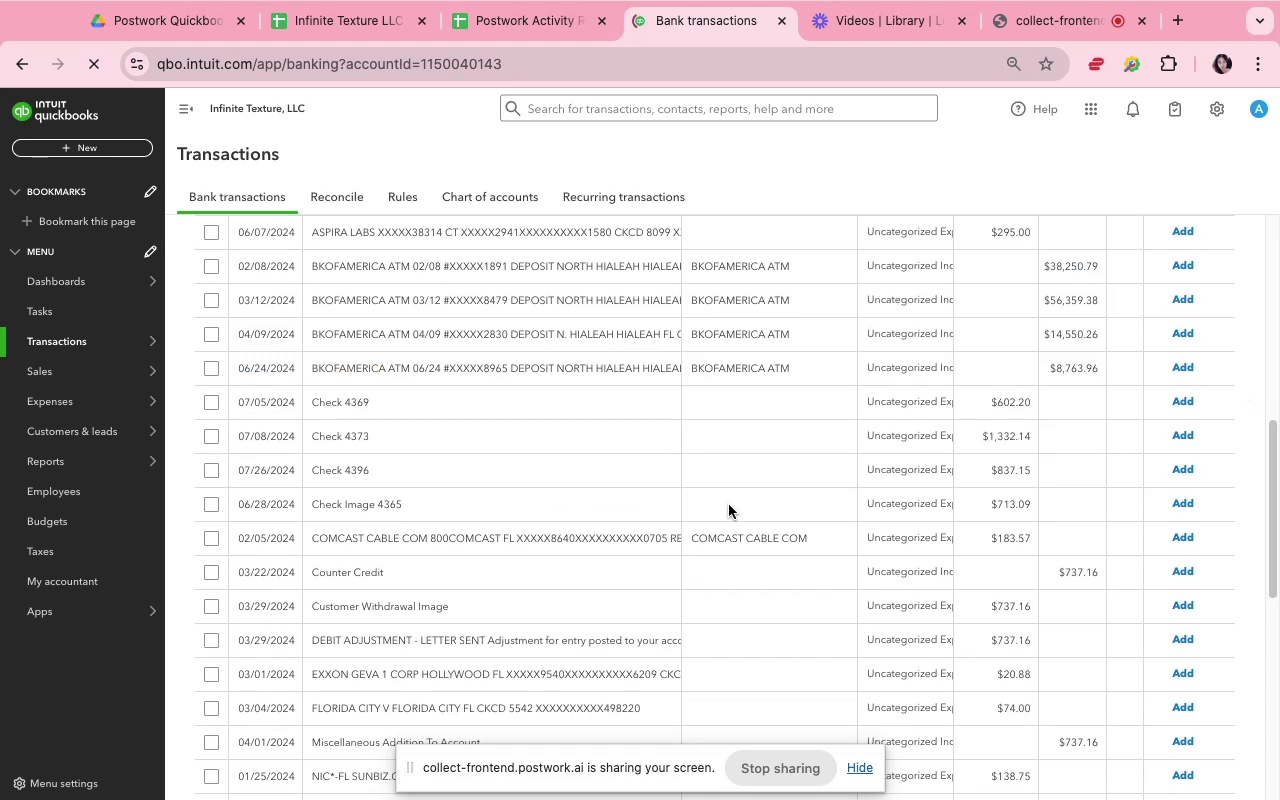 
scroll: coordinate [729, 505], scroll_direction: up, amount: 22.0
 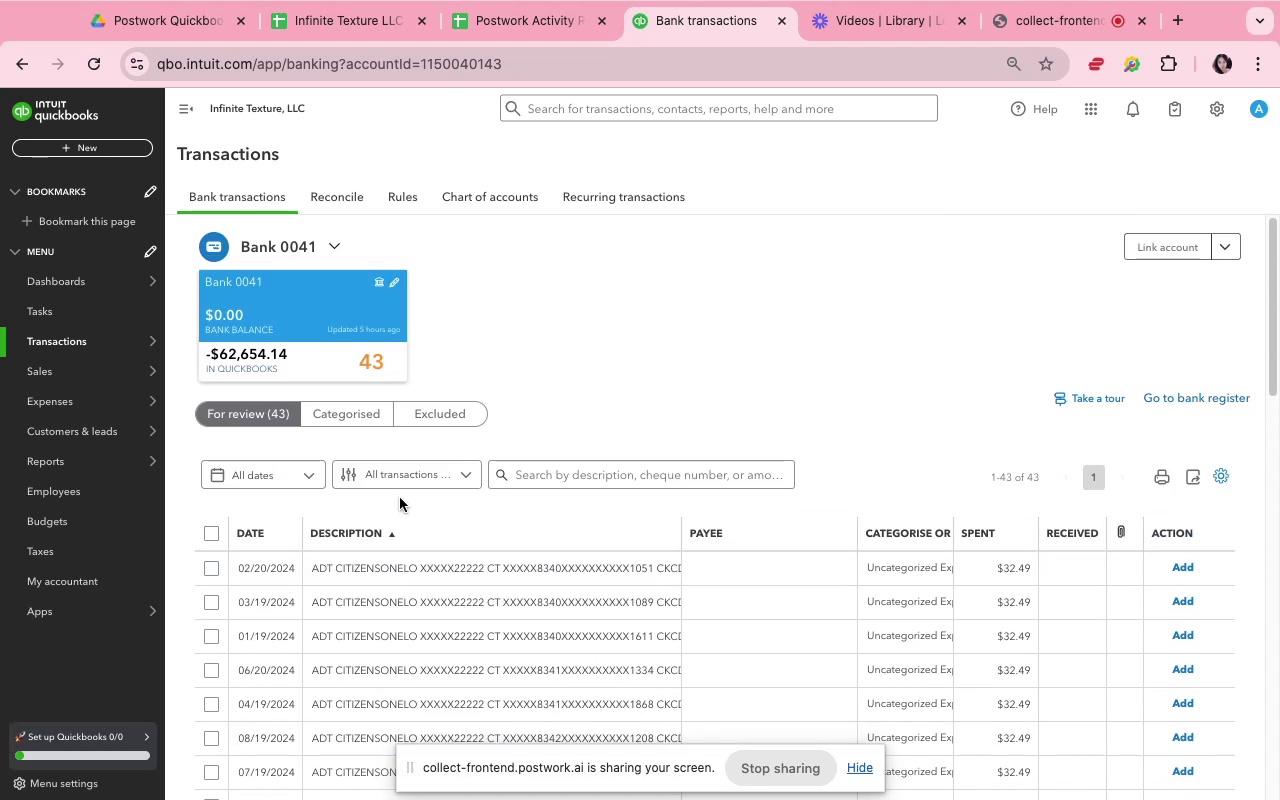 
left_click([352, 418])
 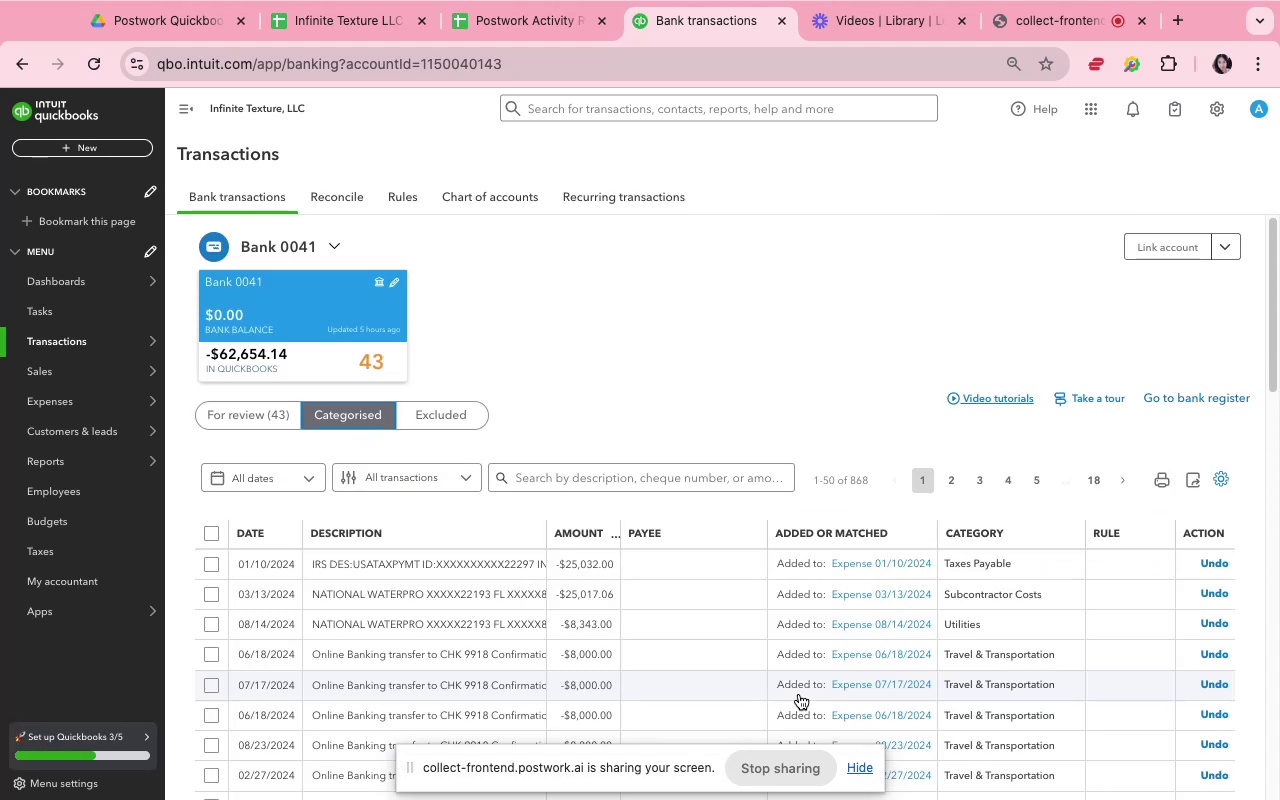 
scroll: coordinate [715, 568], scroll_direction: down, amount: 69.0
 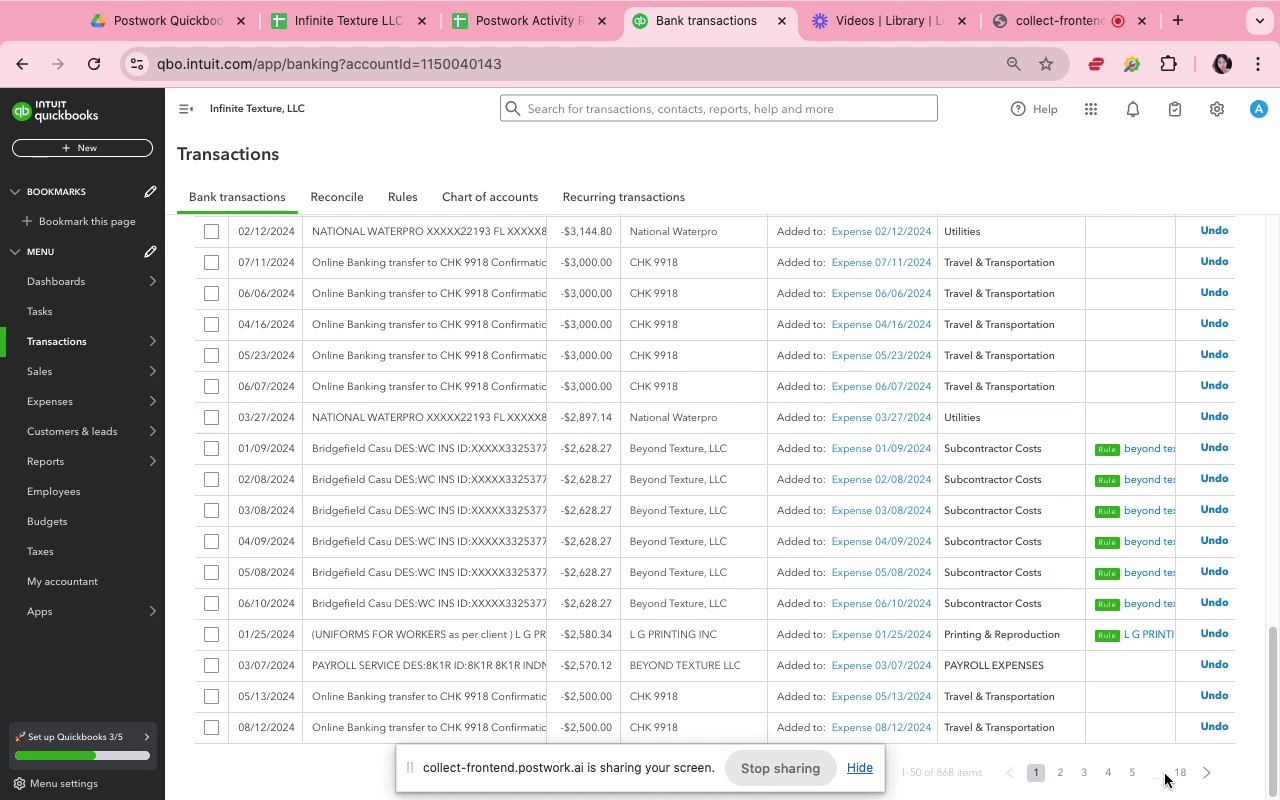 
wait(5.09)
 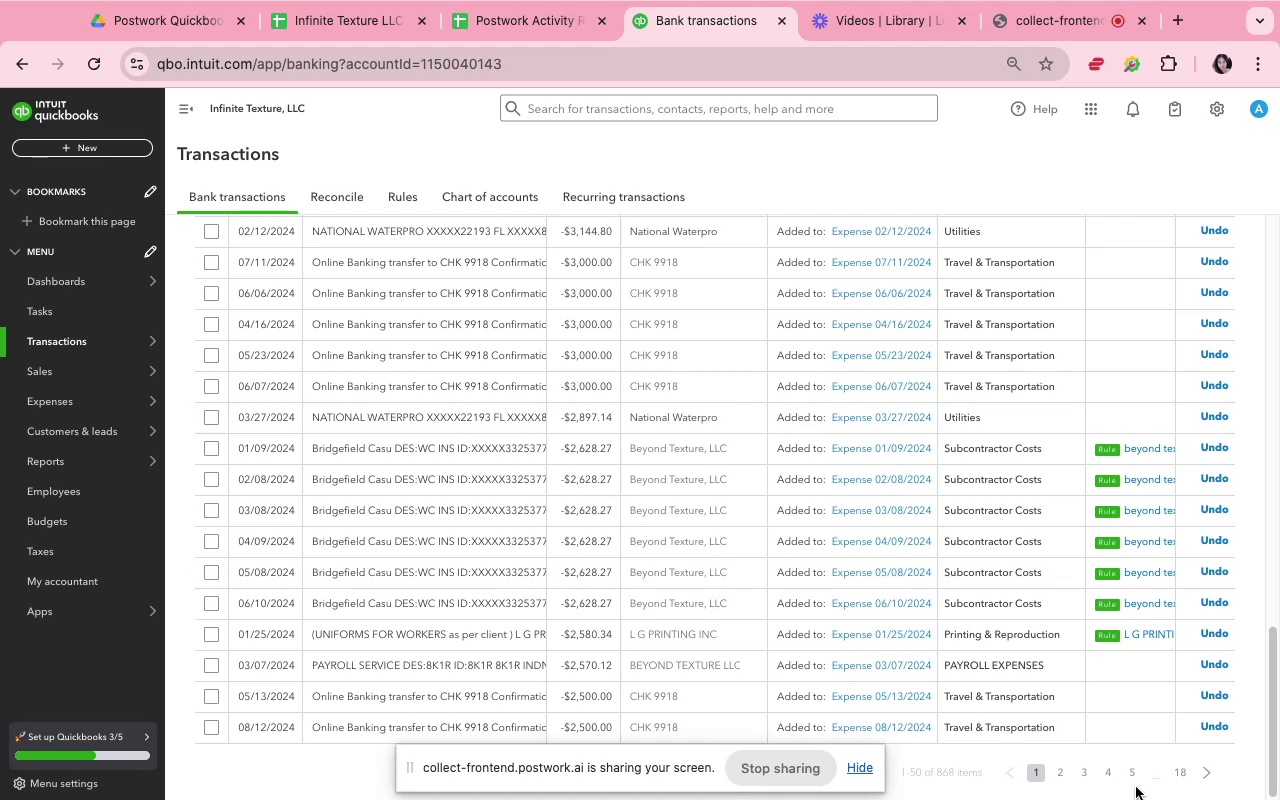 
left_click([1175, 773])
 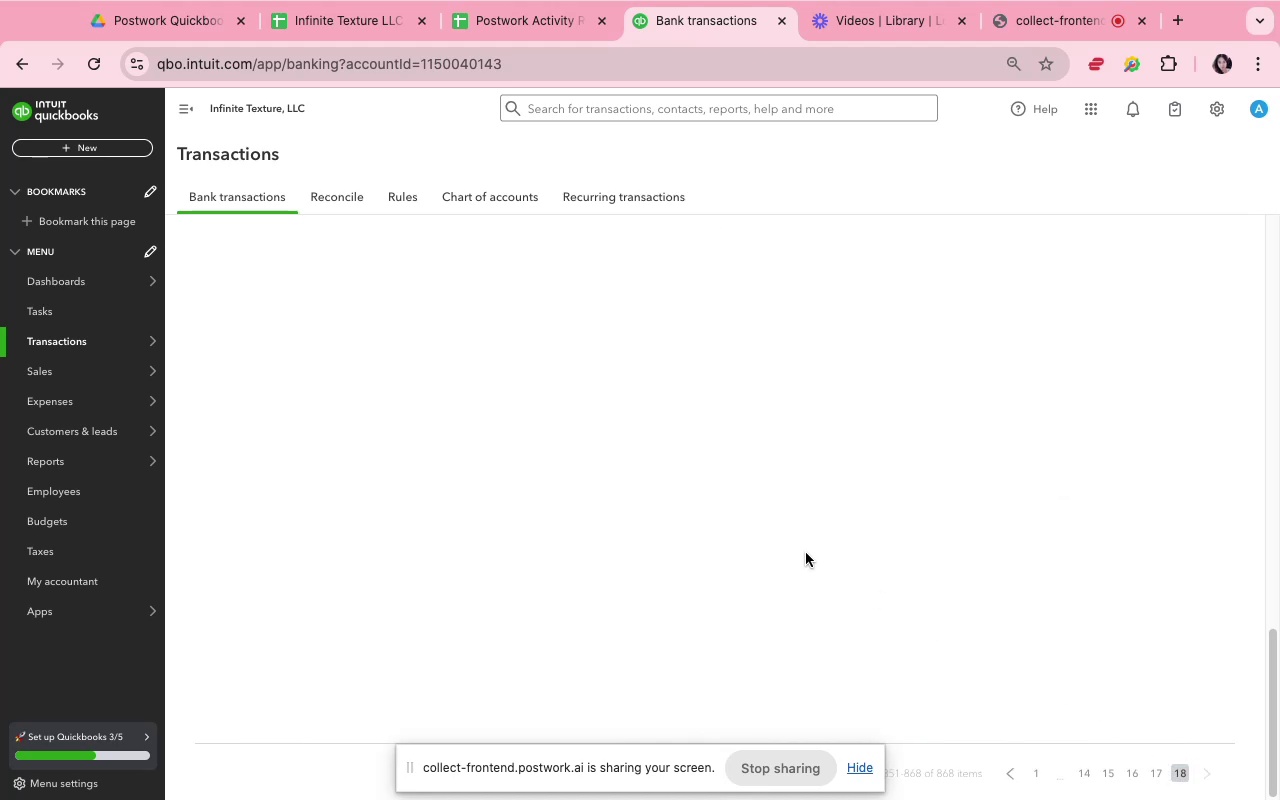 
scroll: coordinate [892, 676], scroll_direction: down, amount: 52.0
 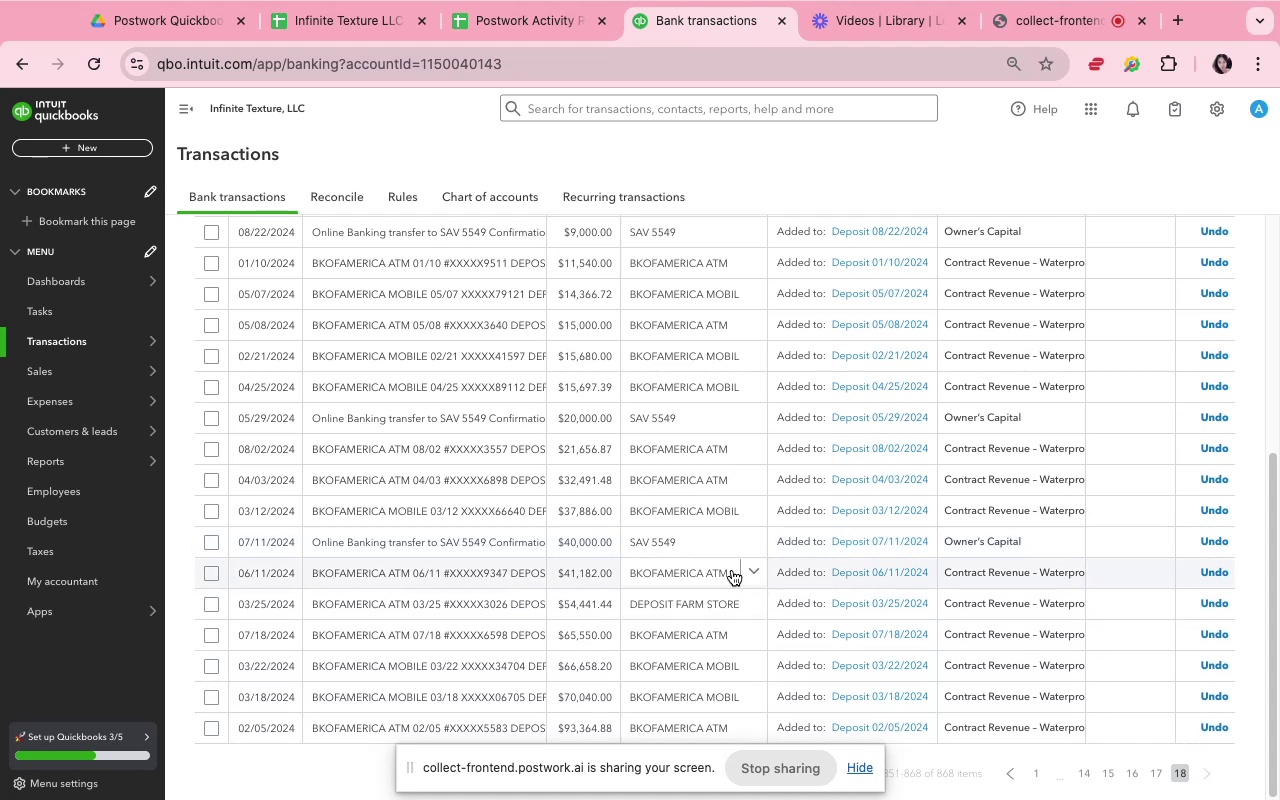 
wait(9.33)
 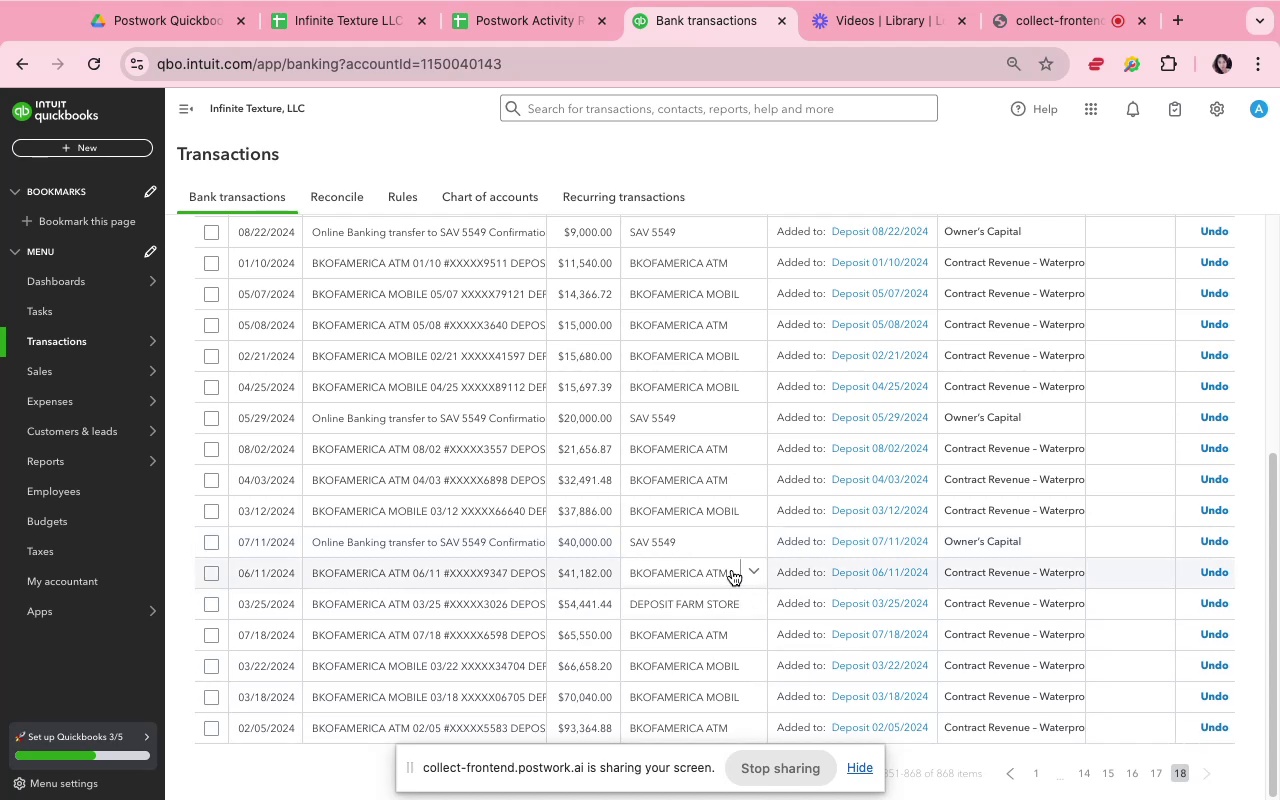 
scroll: coordinate [727, 563], scroll_direction: up, amount: 9.0
 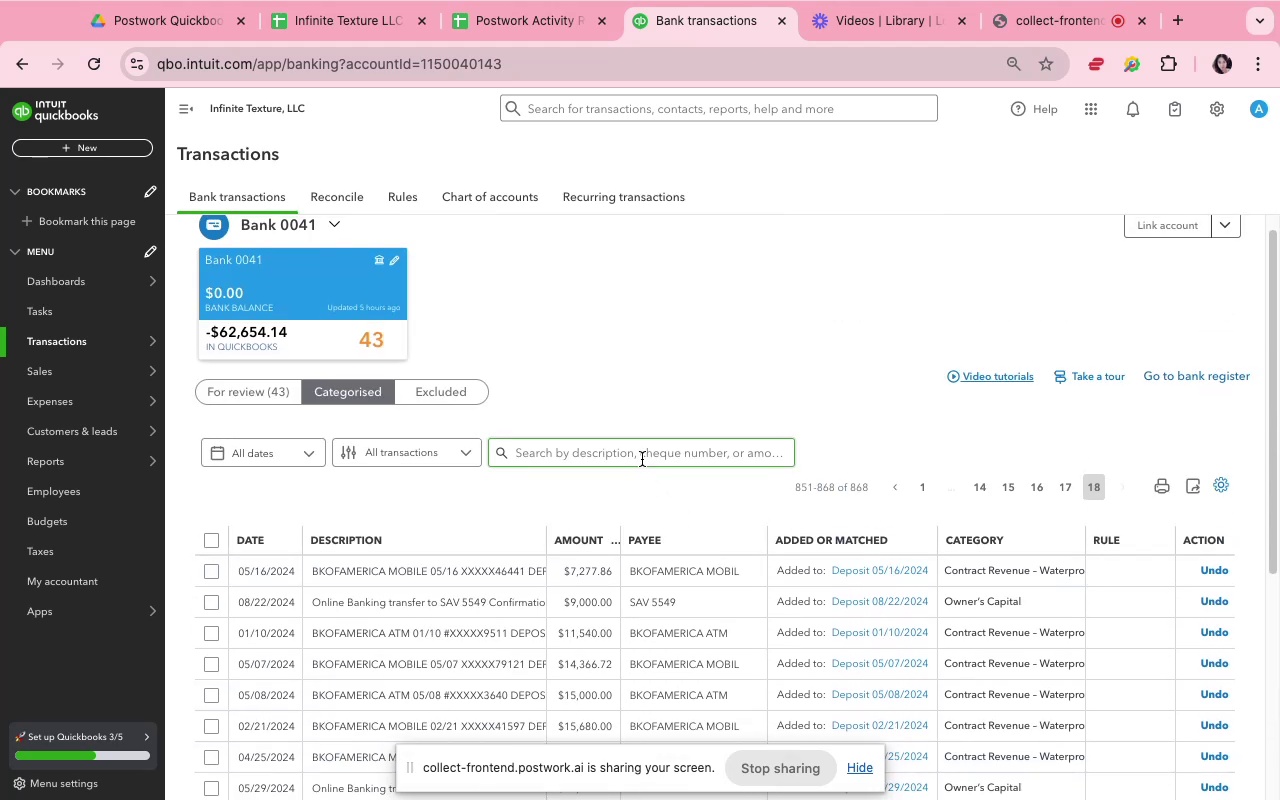 
left_click([641, 459])
 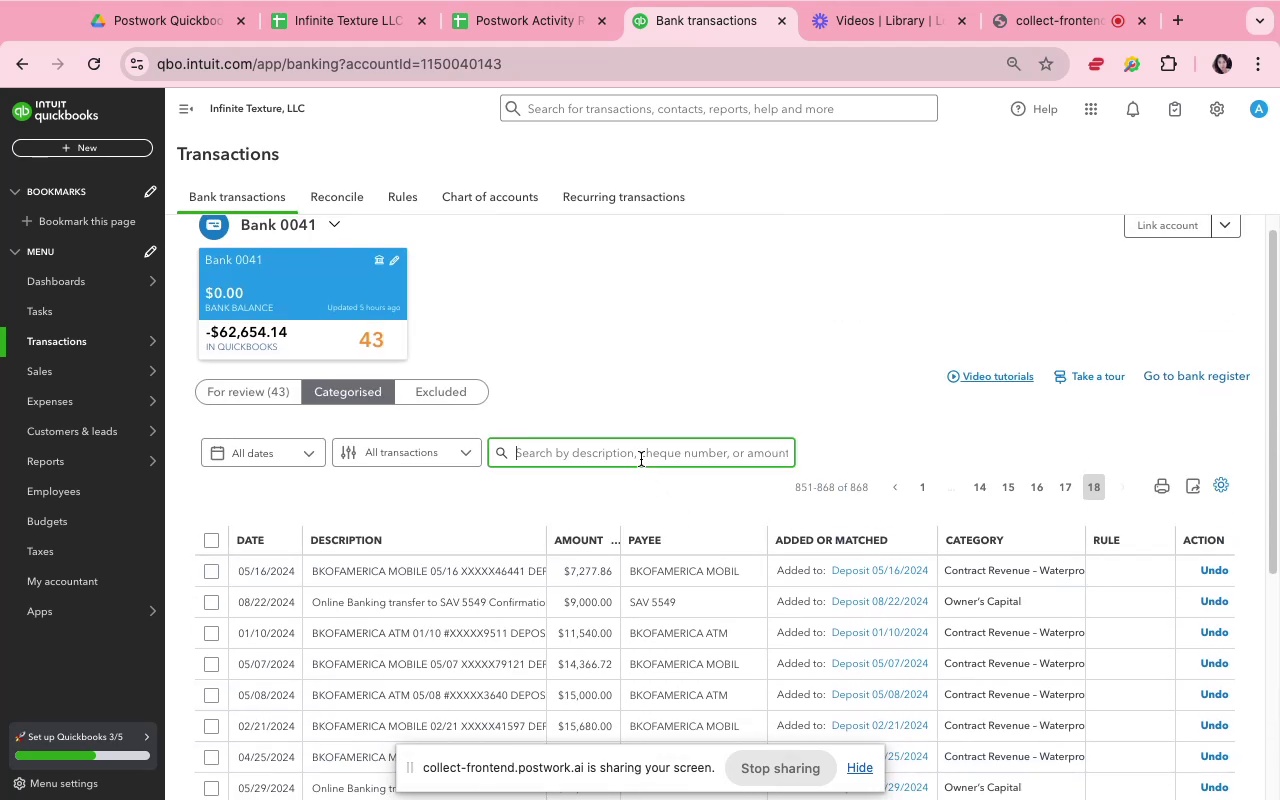 
type(online transfer)
 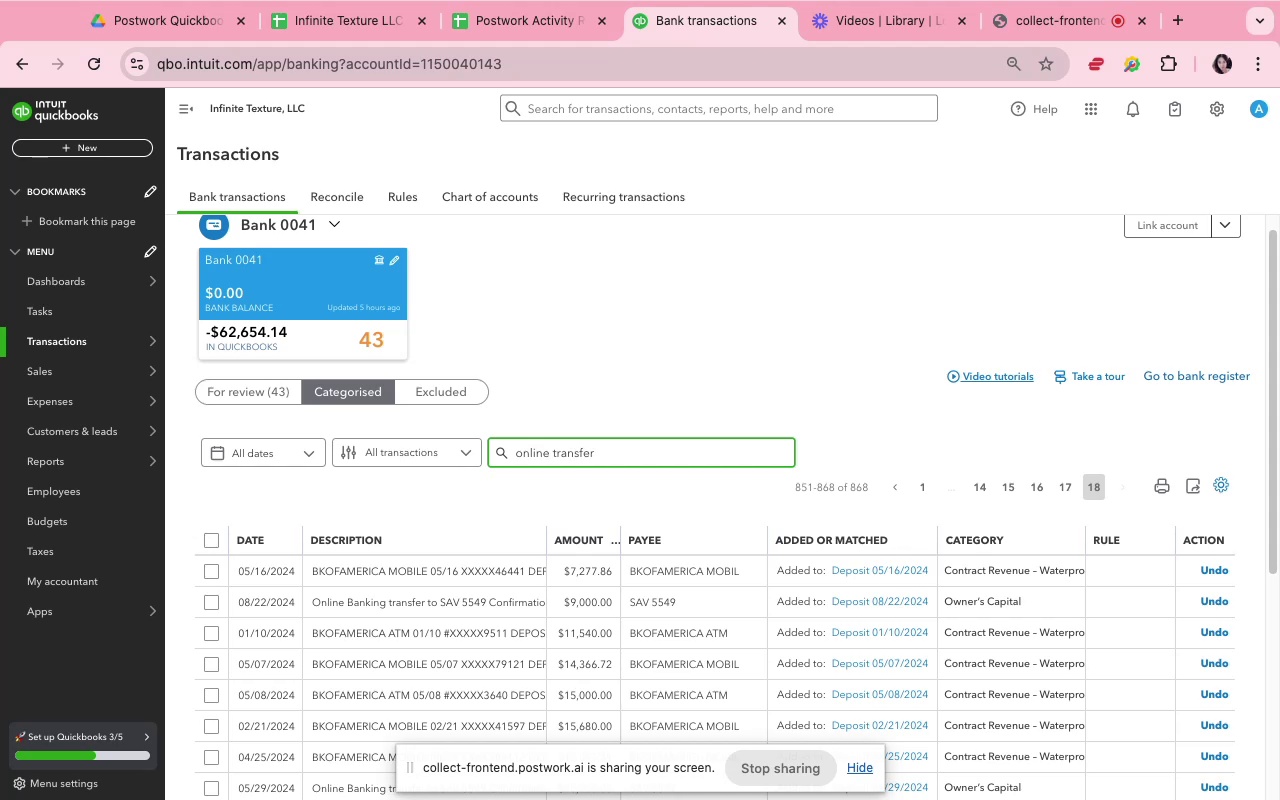 
hold_key(key=Enter, duration=0.31)
 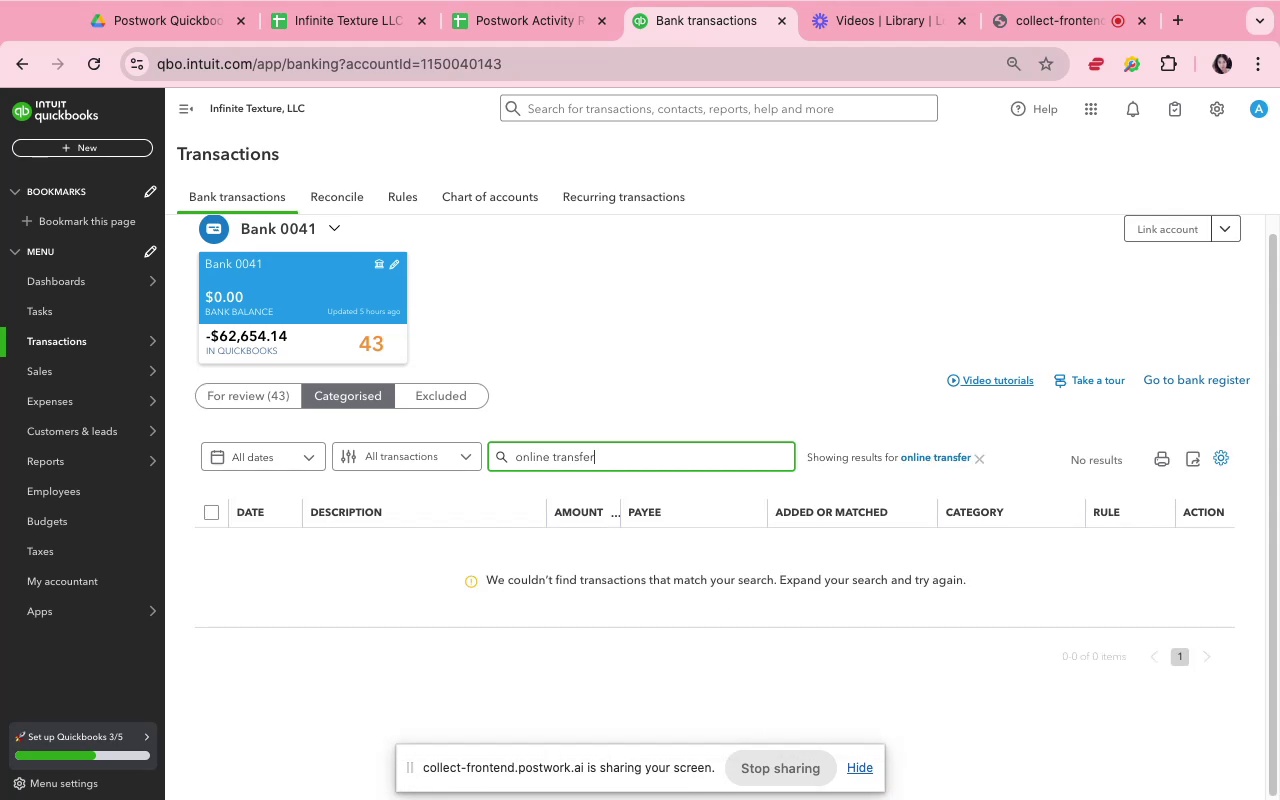 
hold_key(key=Backspace, duration=1.5)
 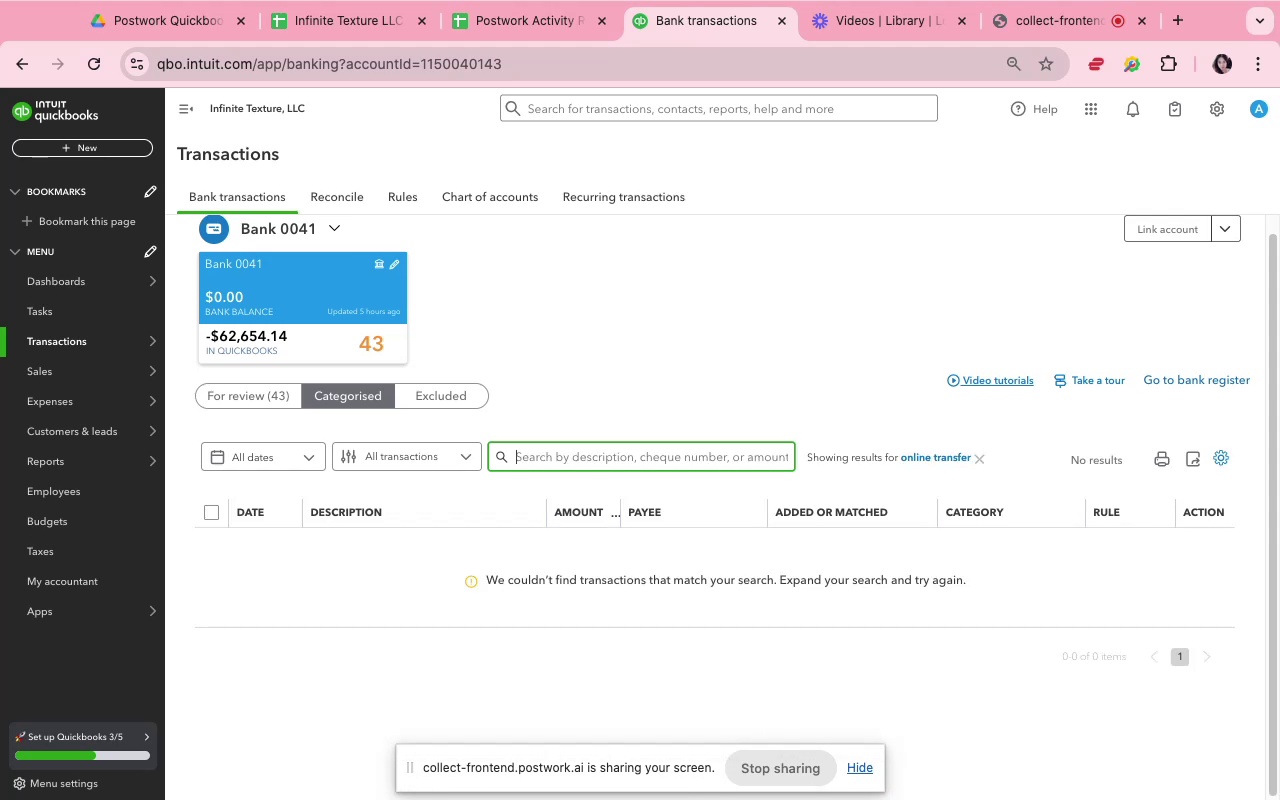 
hold_key(key=Backspace, duration=0.48)
 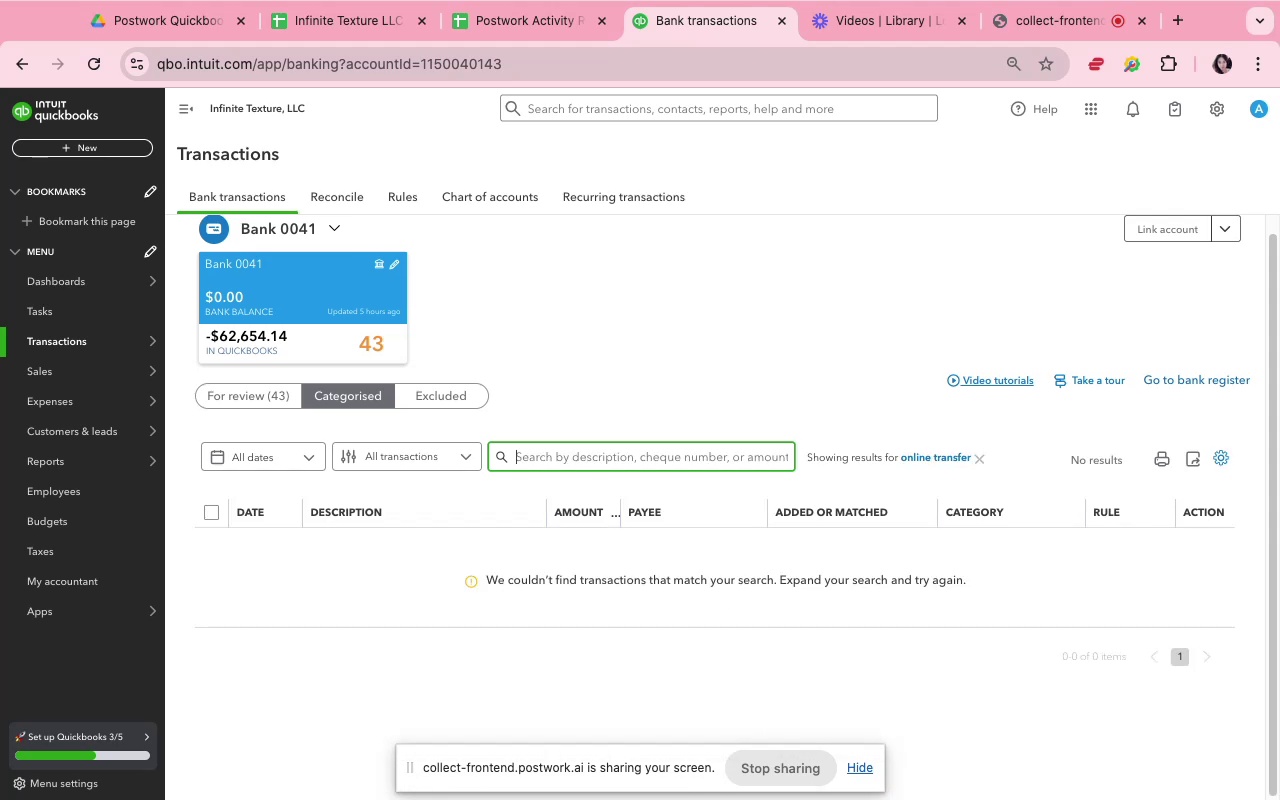 
type(depost)
 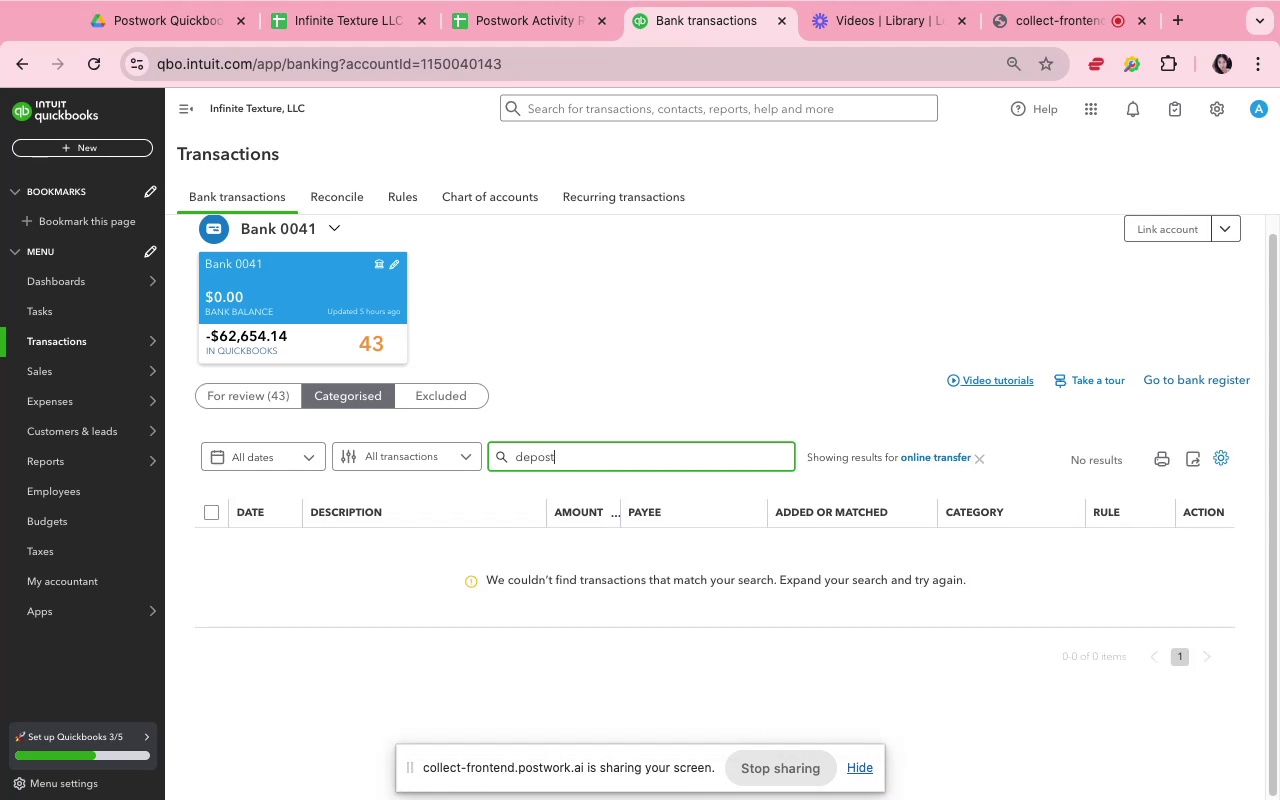 
key(Enter)
 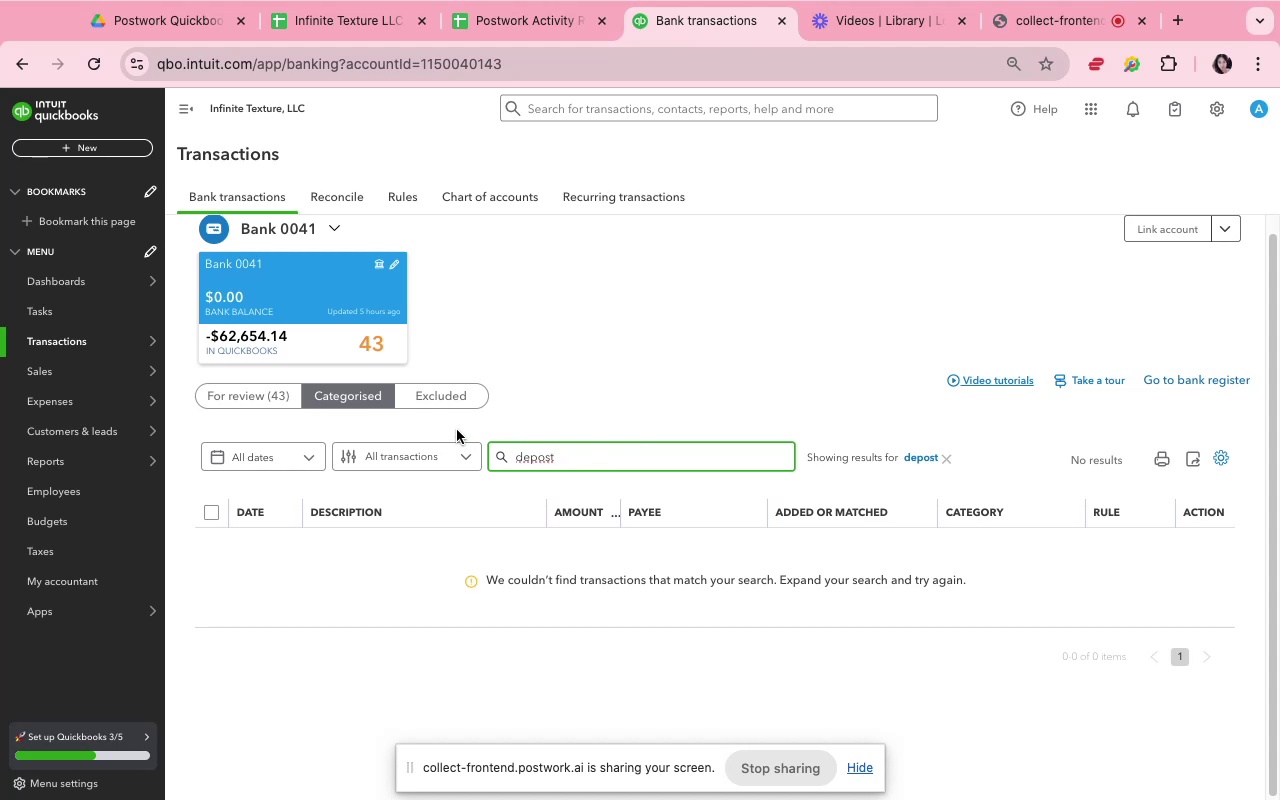 
wait(8.75)
 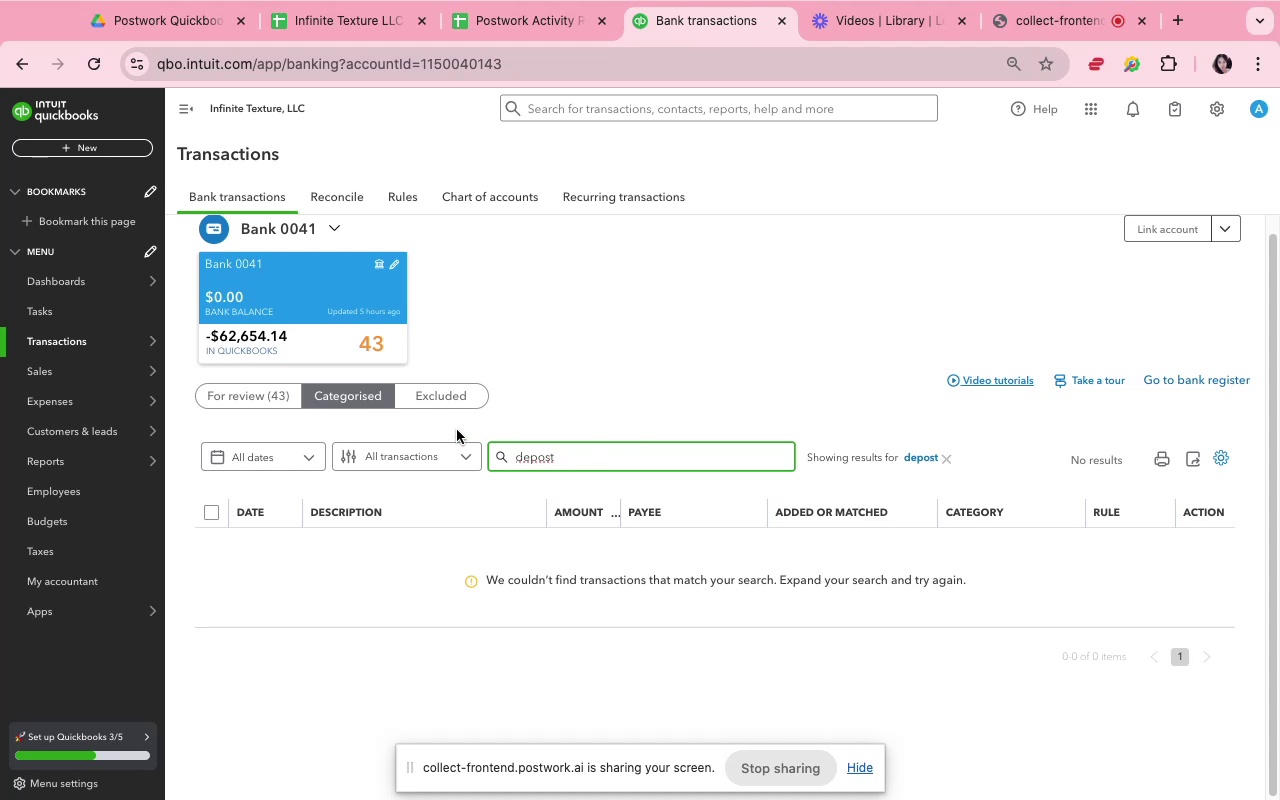 
left_click([689, 456])
 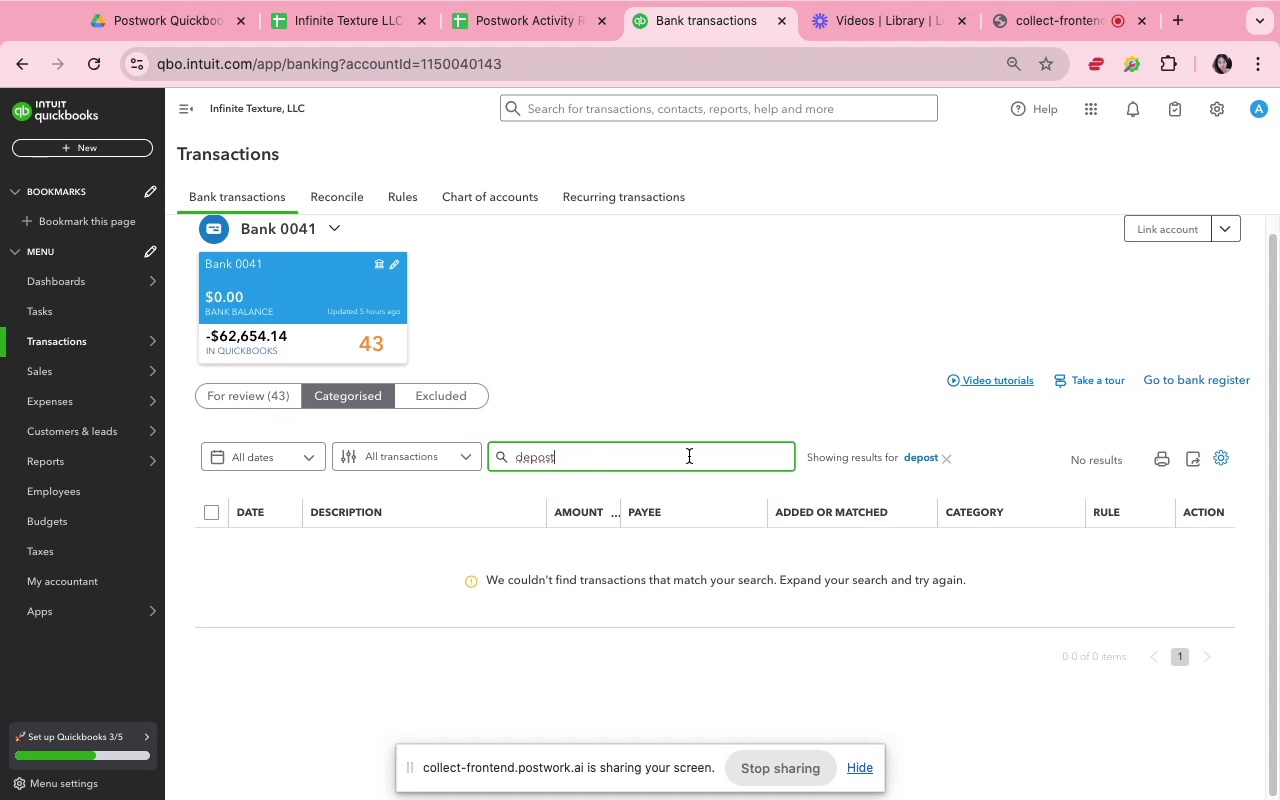 
key(Backspace)
 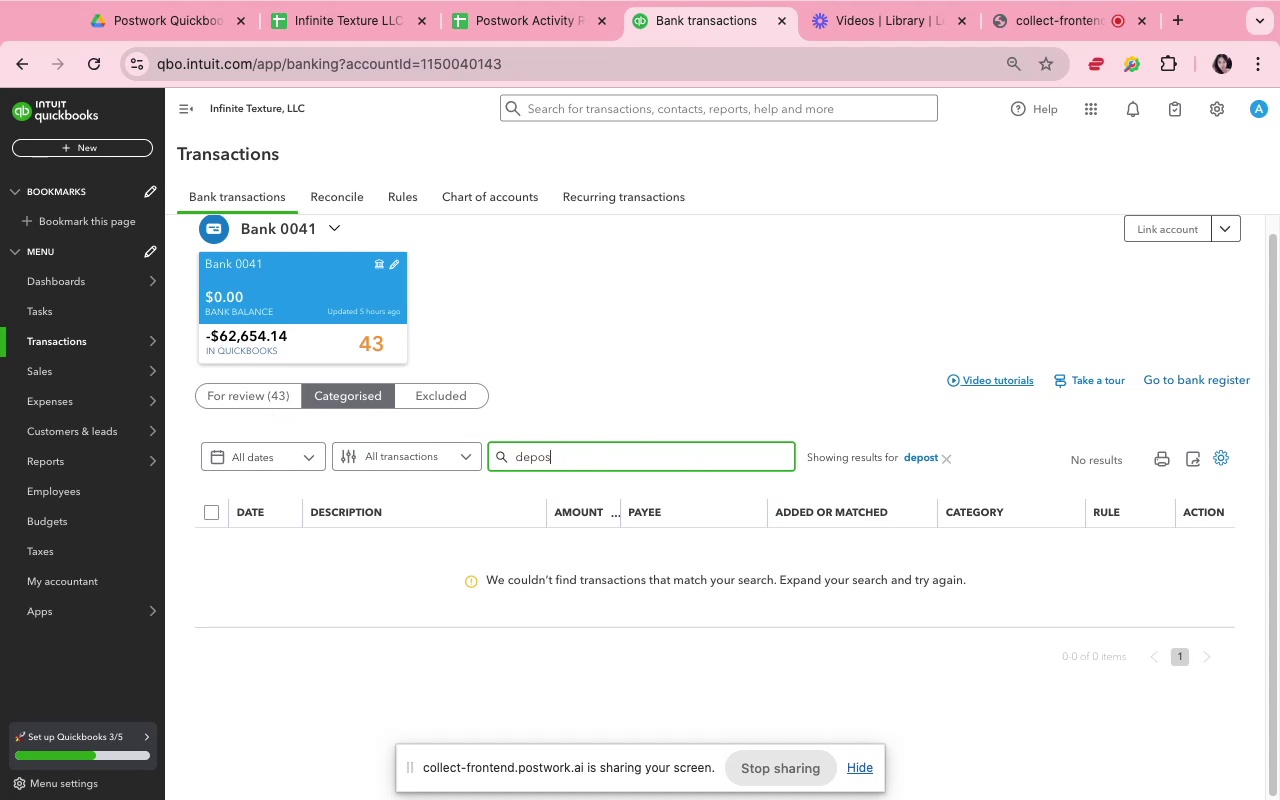 
key(I)
 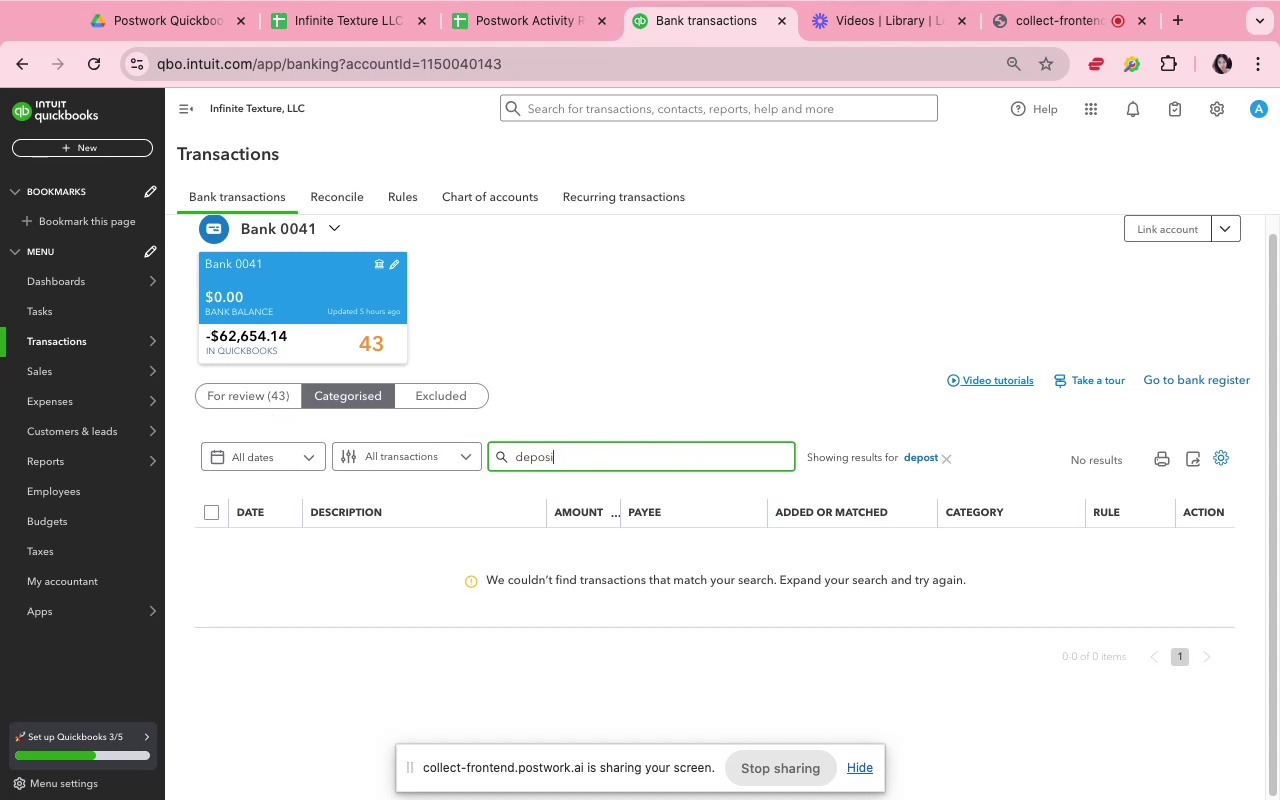 
hold_key(key=T, duration=0.36)
 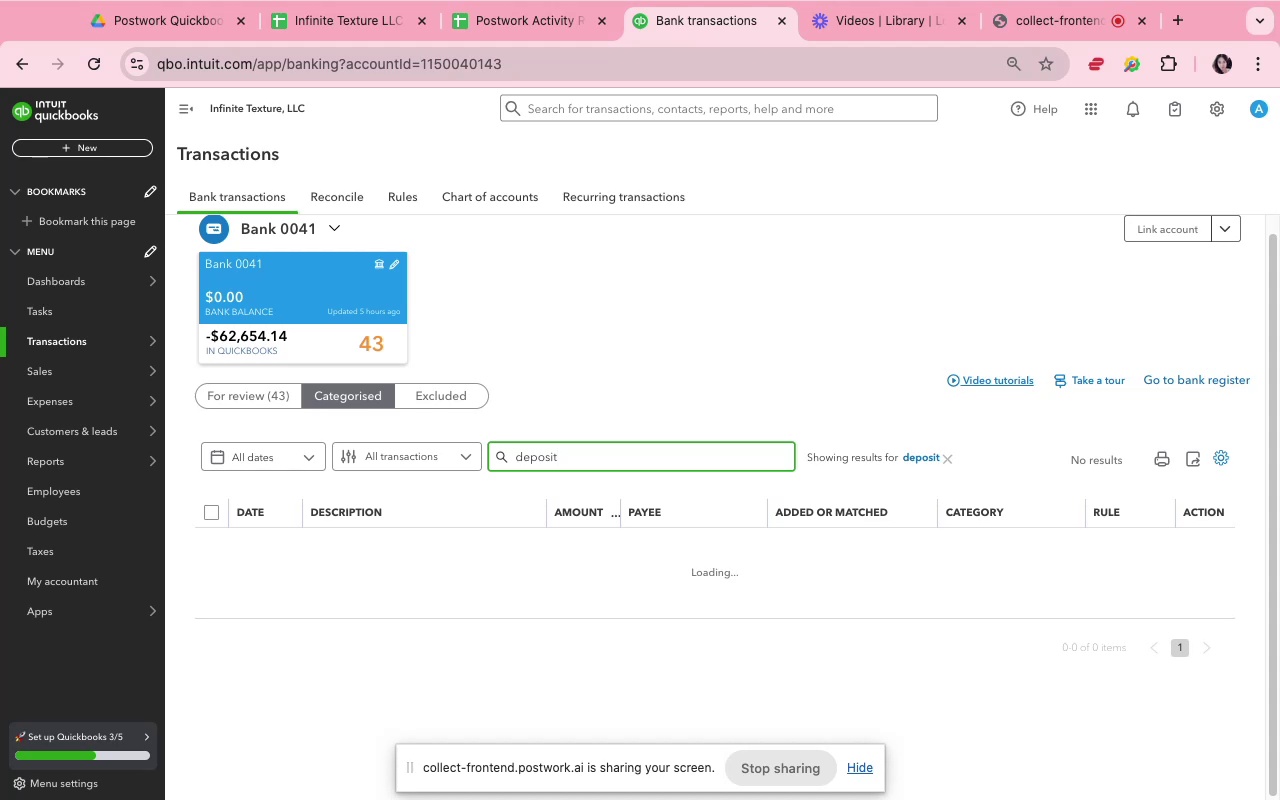 
key(Enter)
 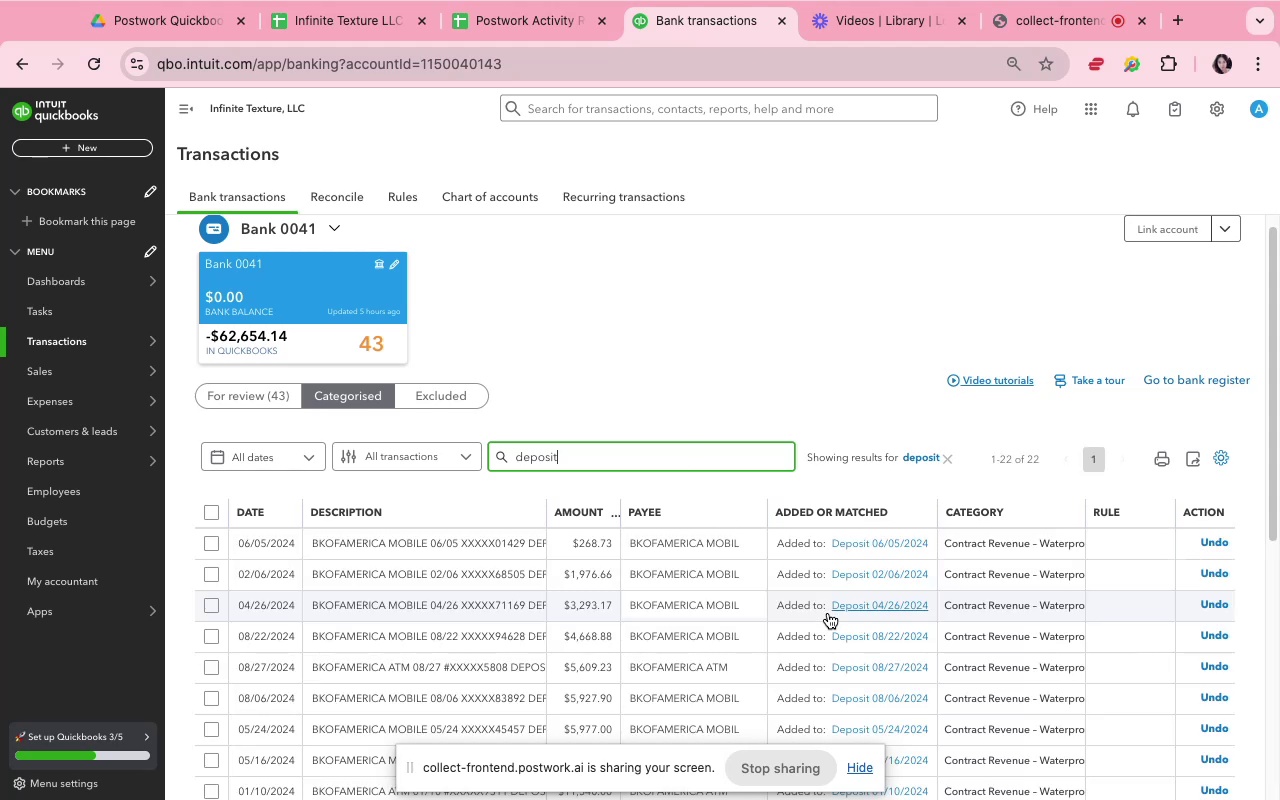 
wait(6.3)
 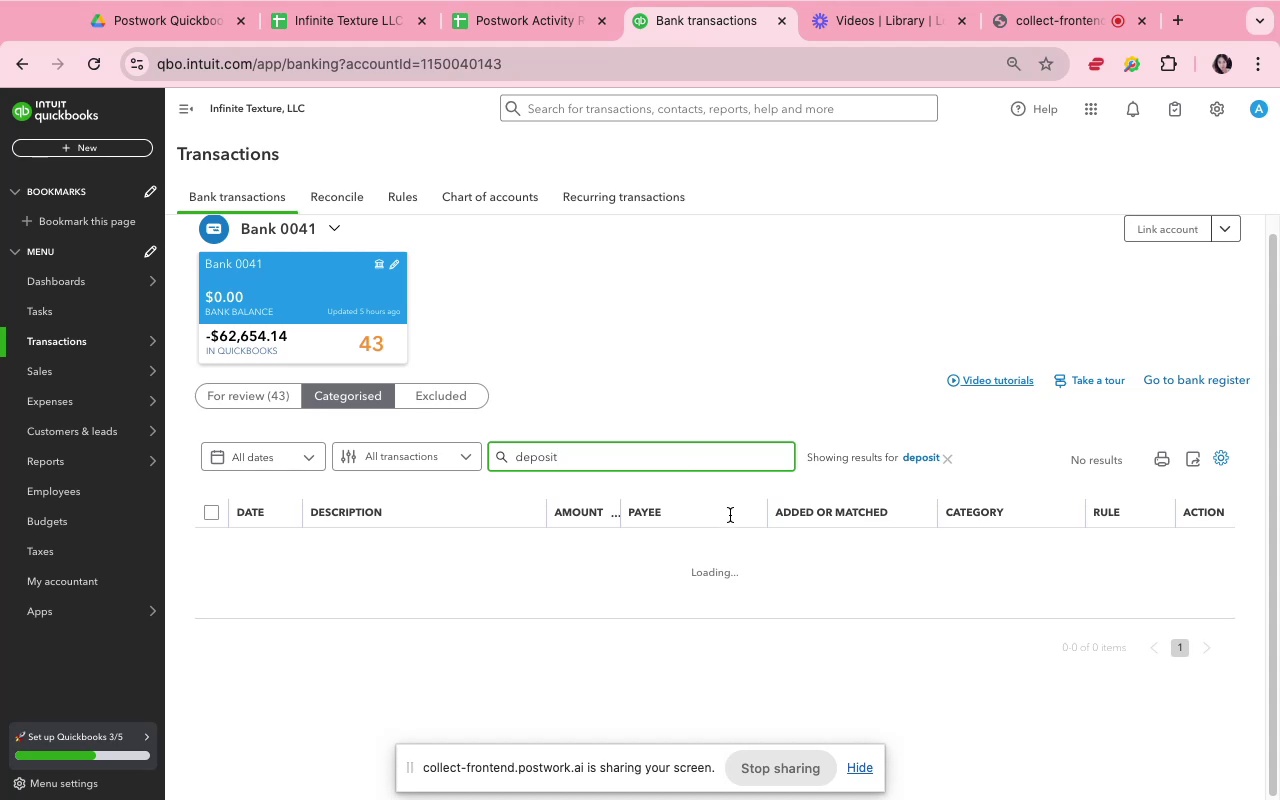 
scroll: coordinate [828, 613], scroll_direction: down, amount: 4.0
 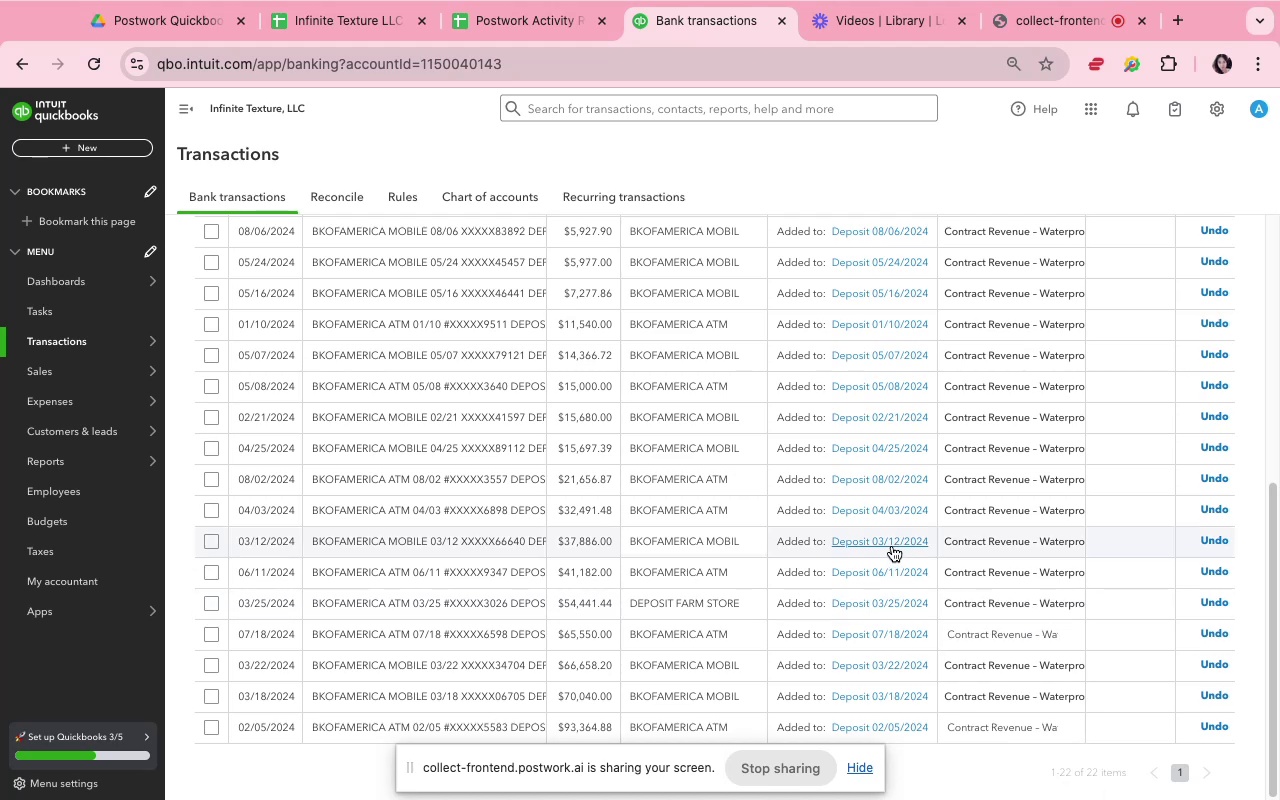 
scroll: coordinate [892, 546], scroll_direction: up, amount: 4.0
 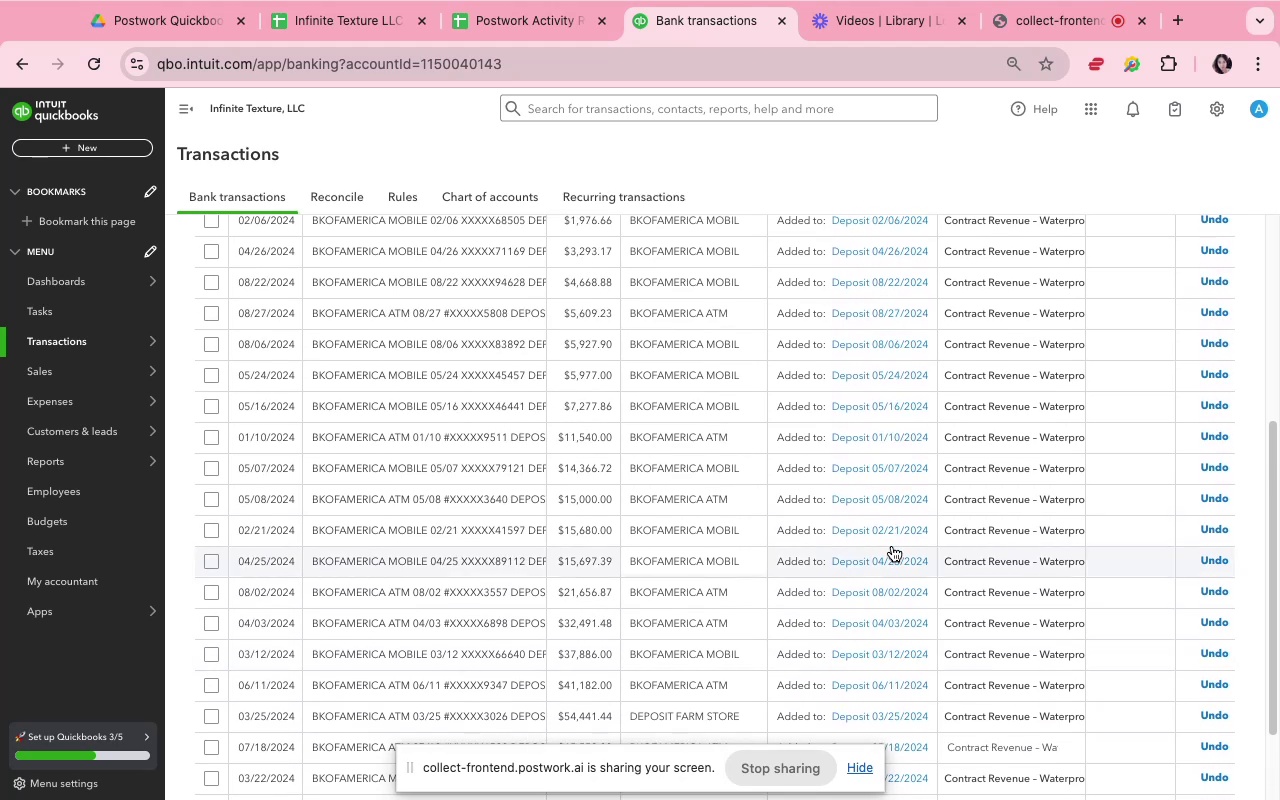 
scroll: coordinate [892, 546], scroll_direction: down, amount: 6.0
 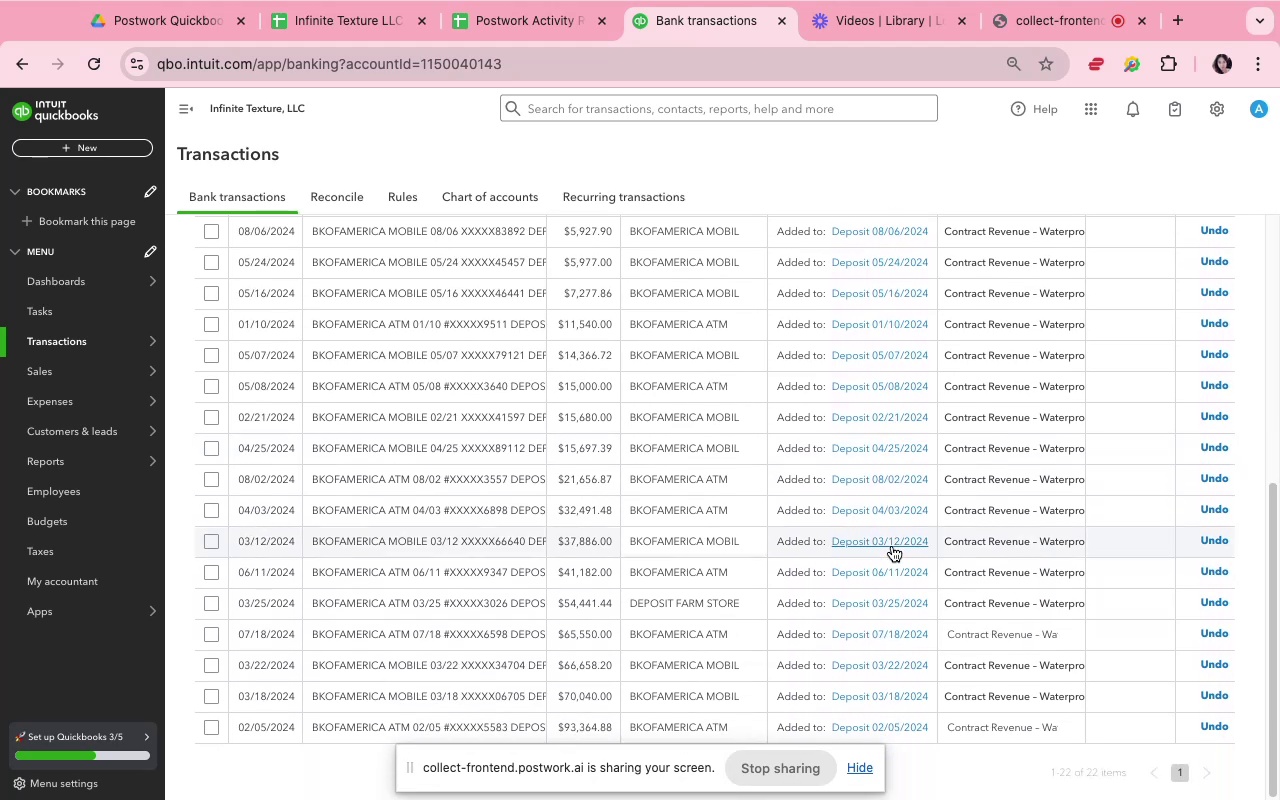 
scroll: coordinate [749, 448], scroll_direction: up, amount: 18.0
 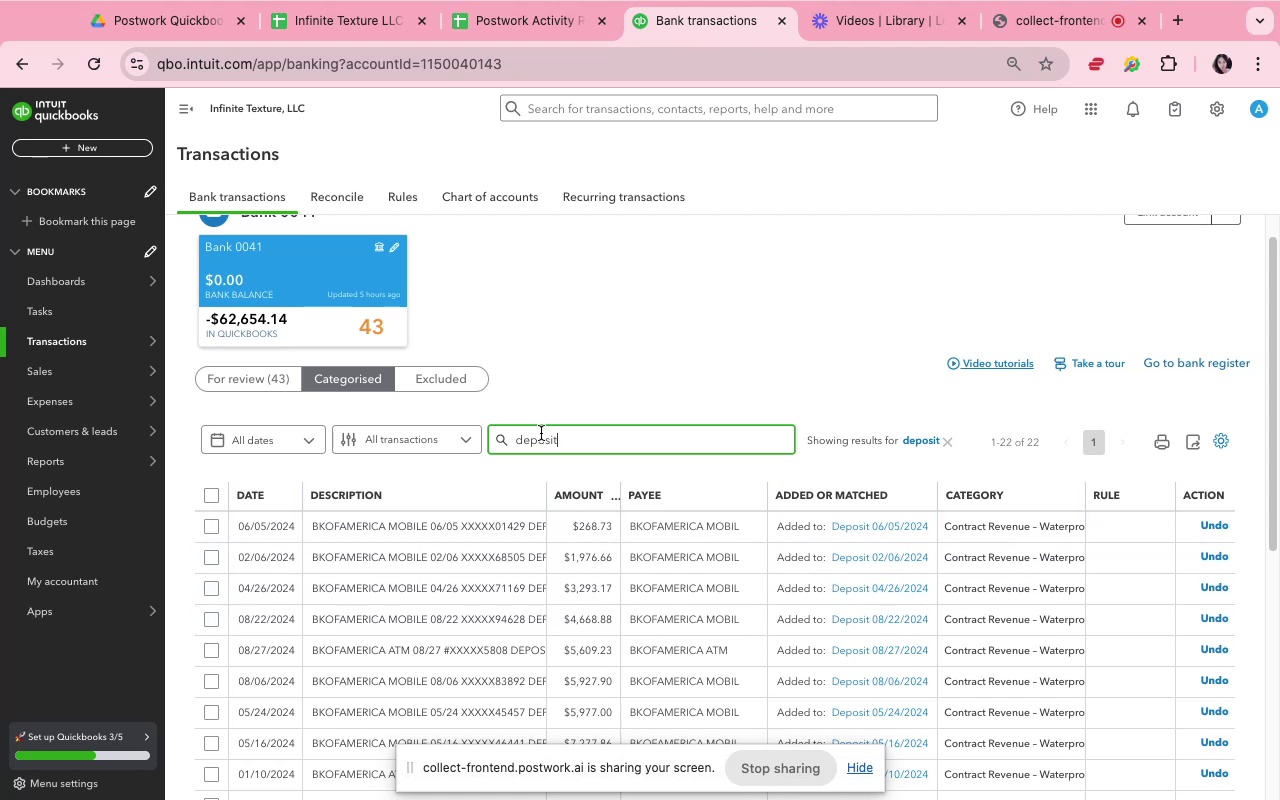 
double_click([547, 442])
 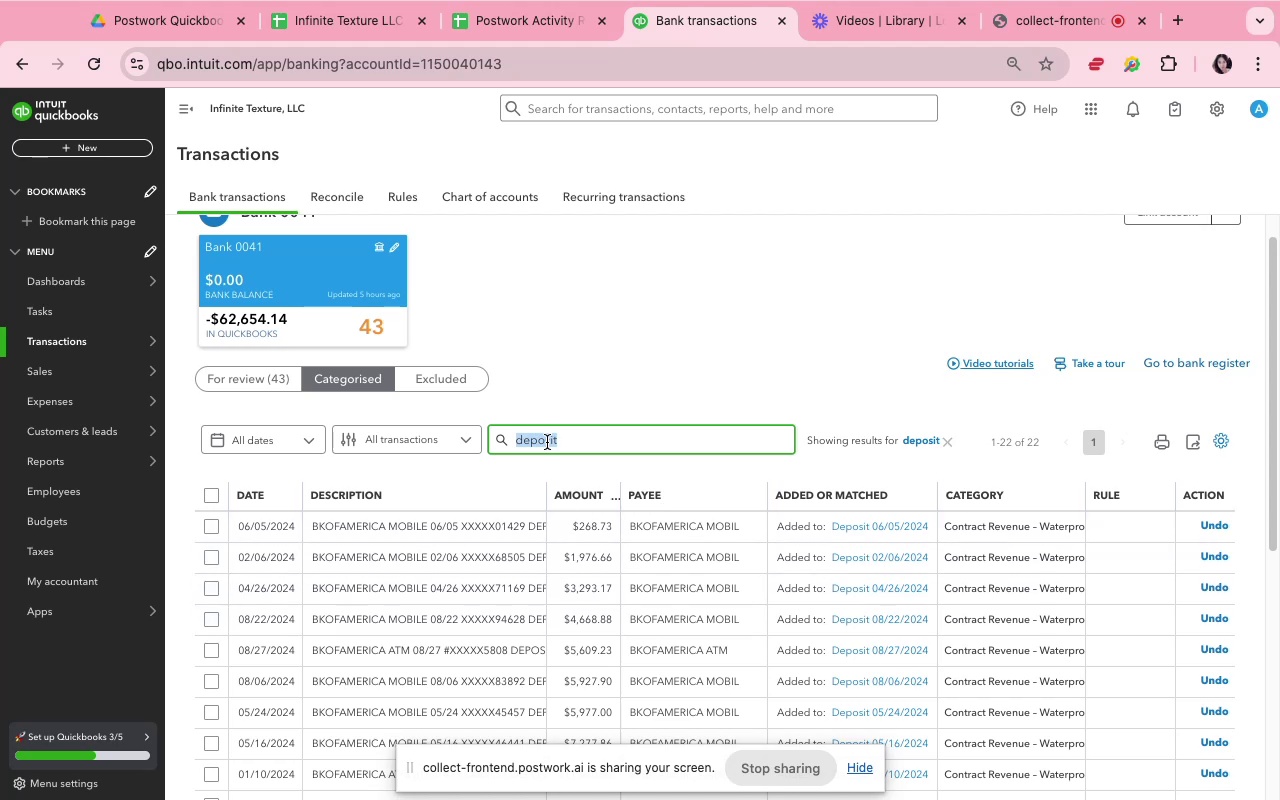 
triple_click([547, 442])
 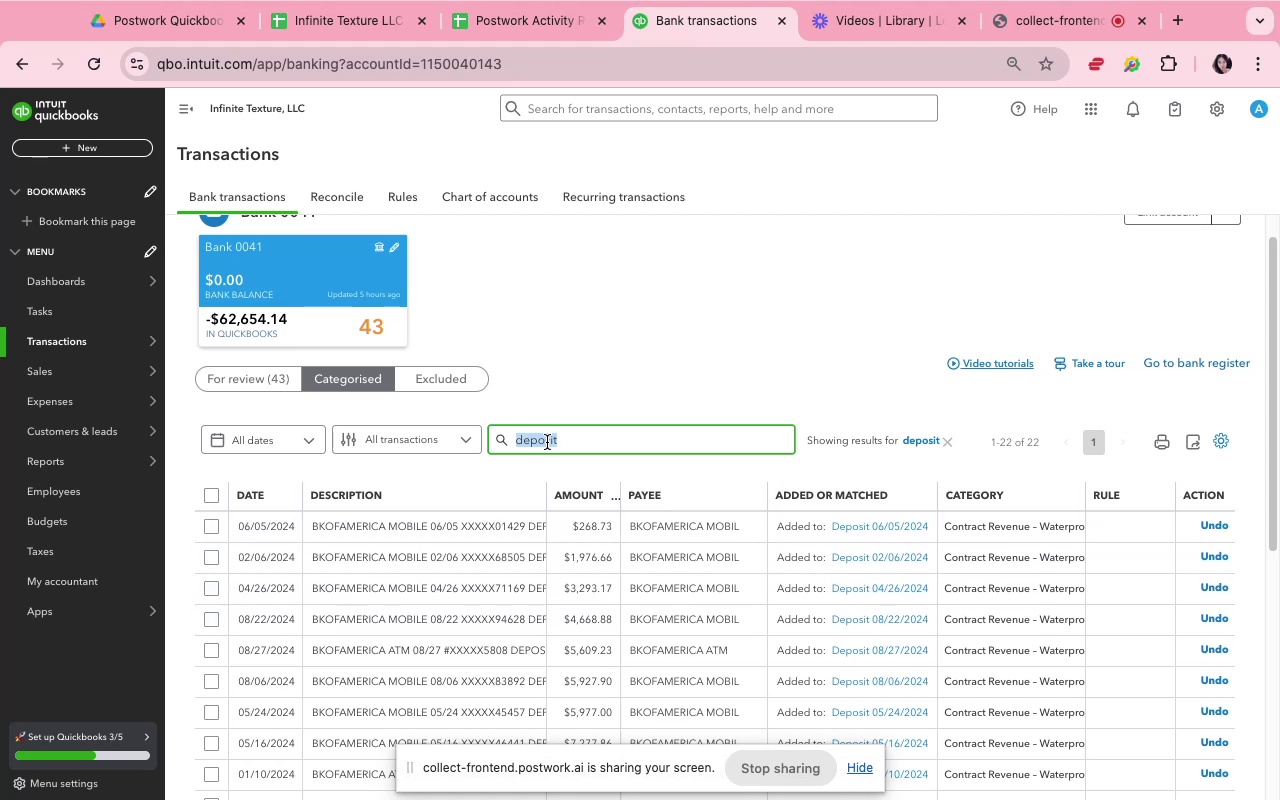 
type(online transfer)
 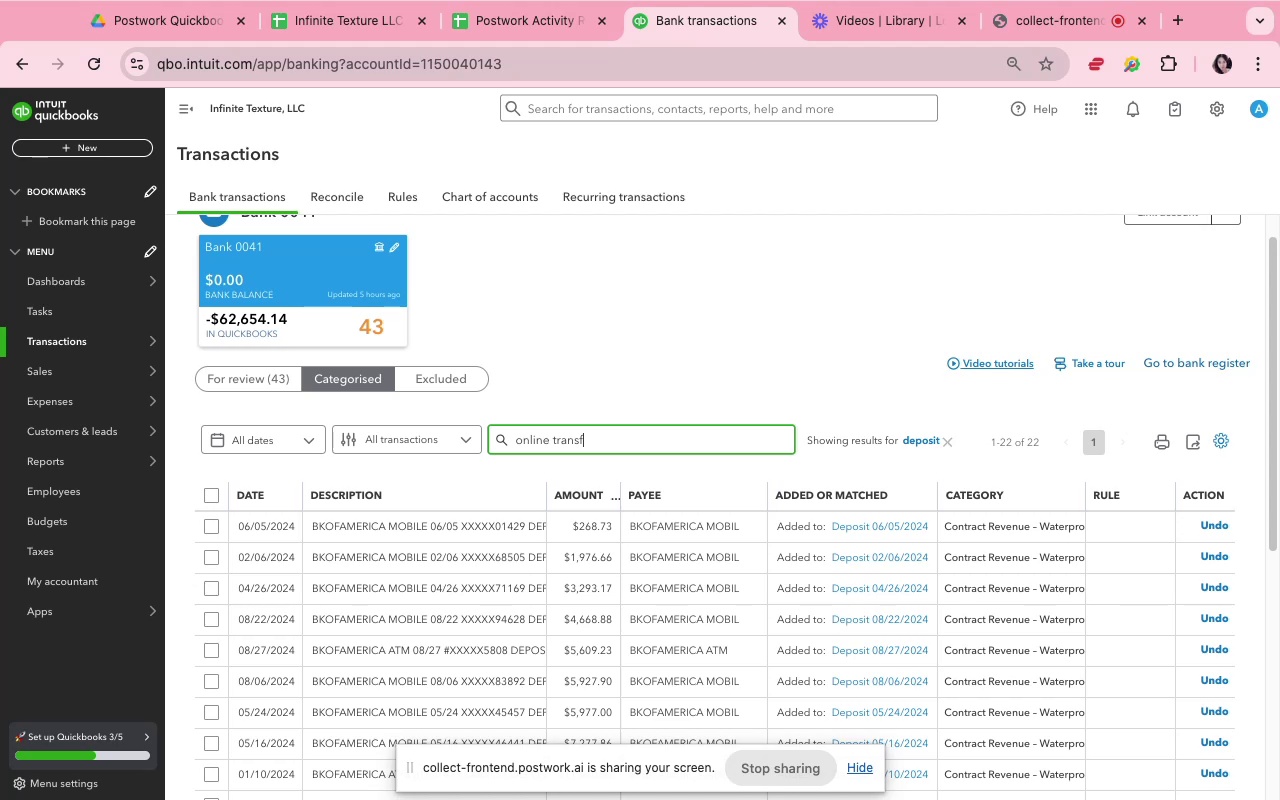 
key(Enter)
 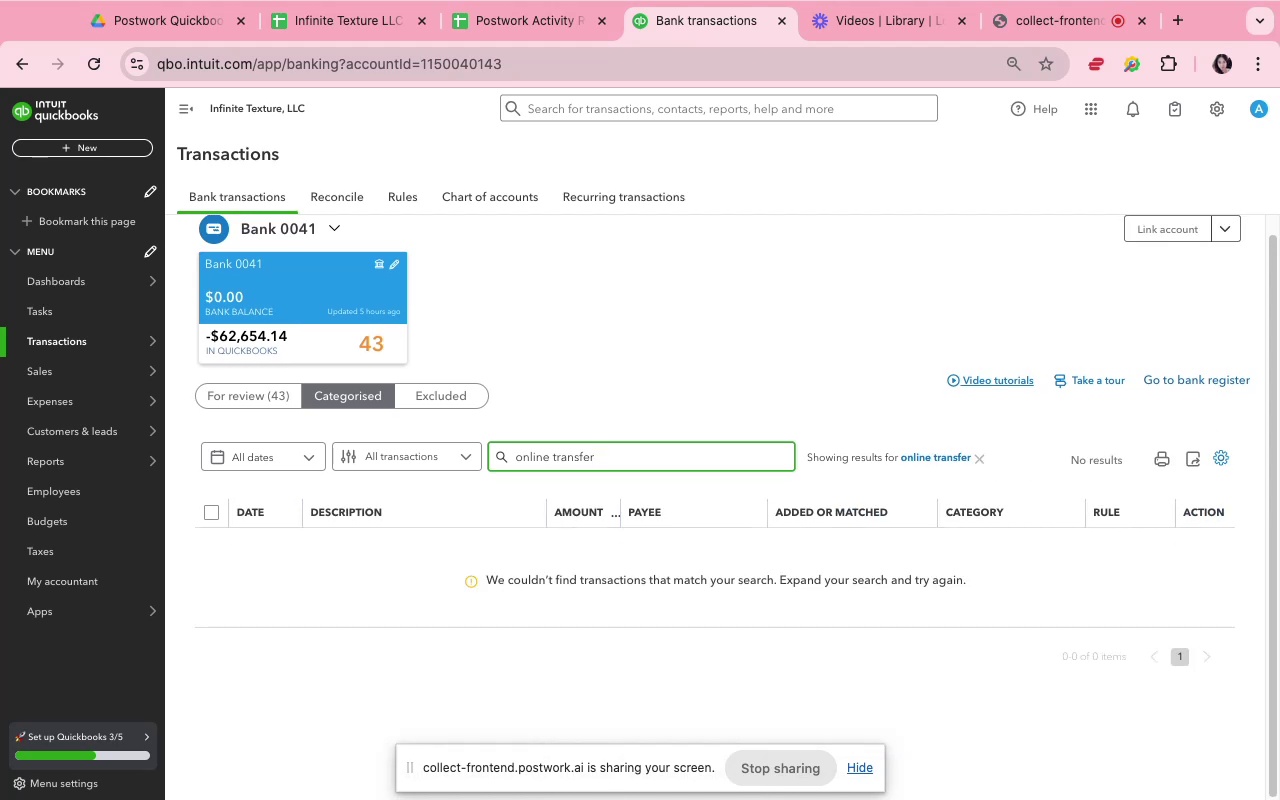 
scroll: coordinate [551, 505], scroll_direction: down, amount: 6.0
 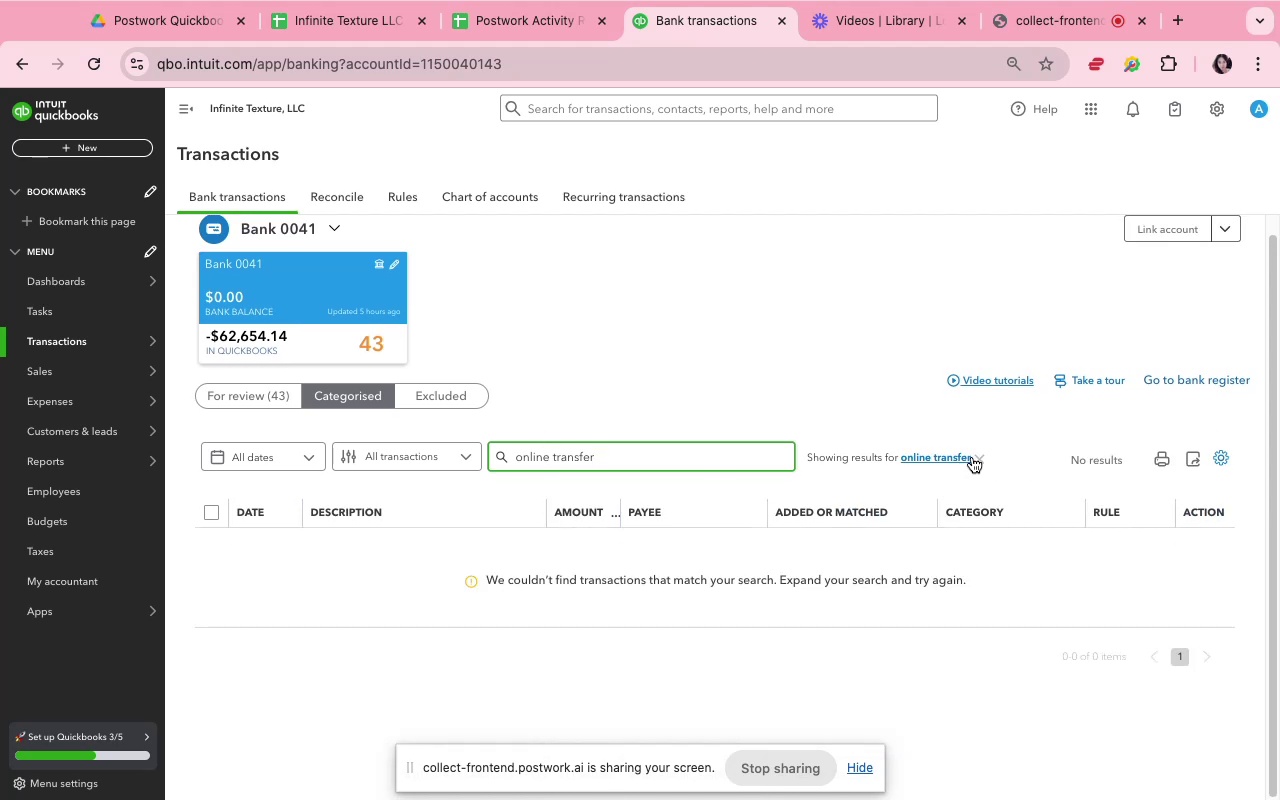 
left_click([979, 458])
 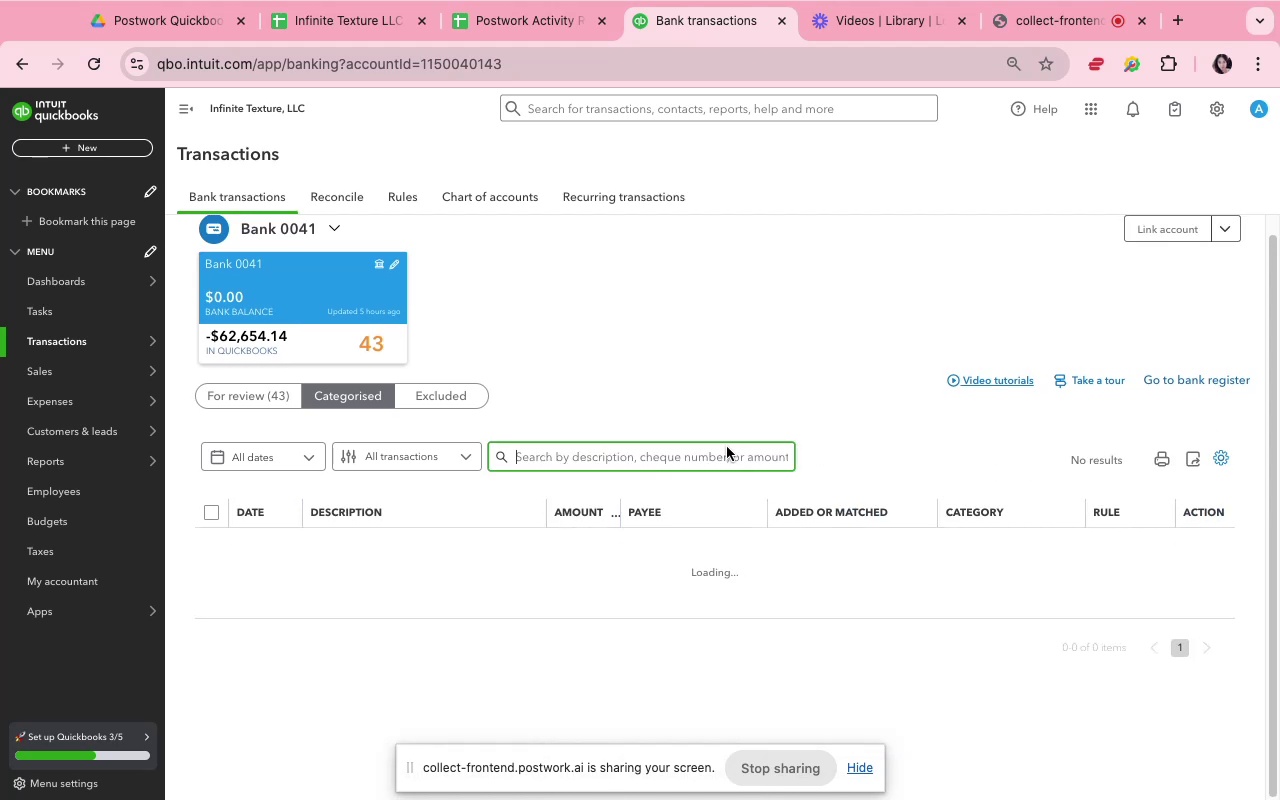 
left_click([727, 447])
 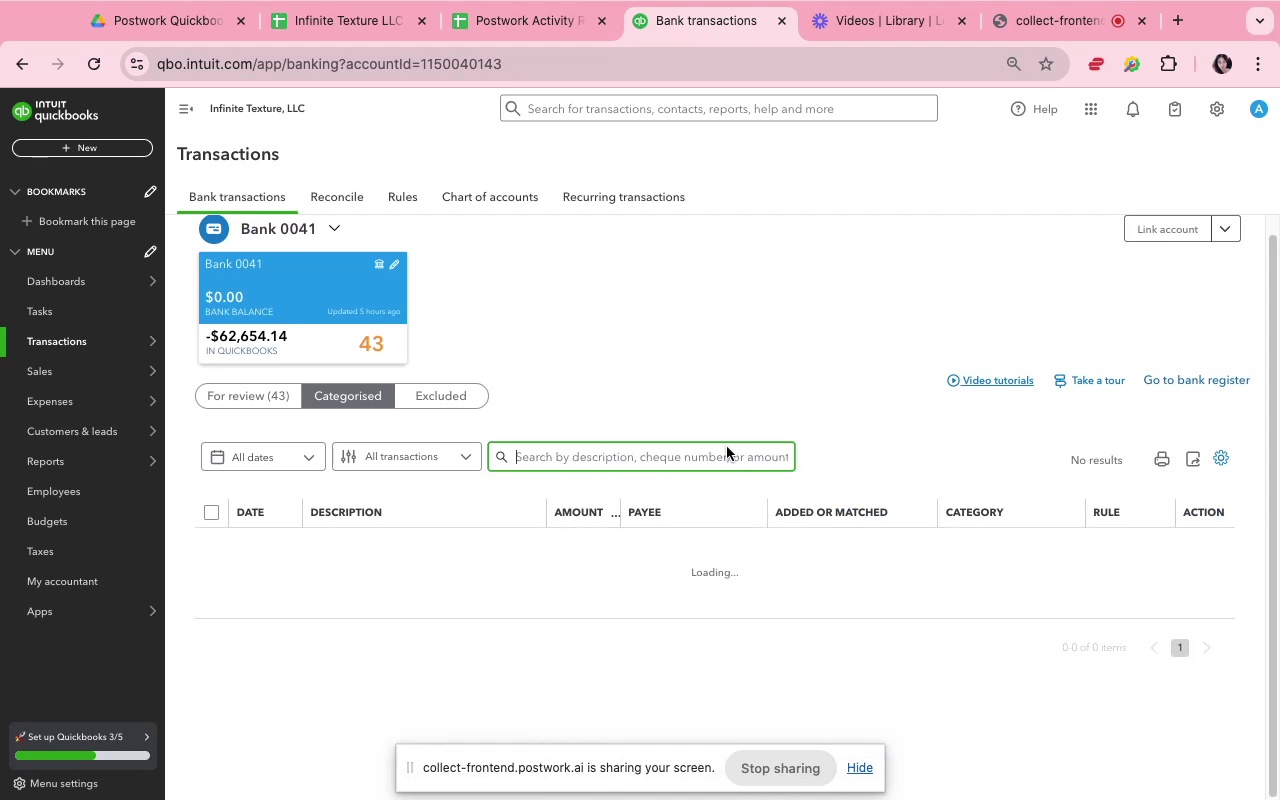 
key(T)
 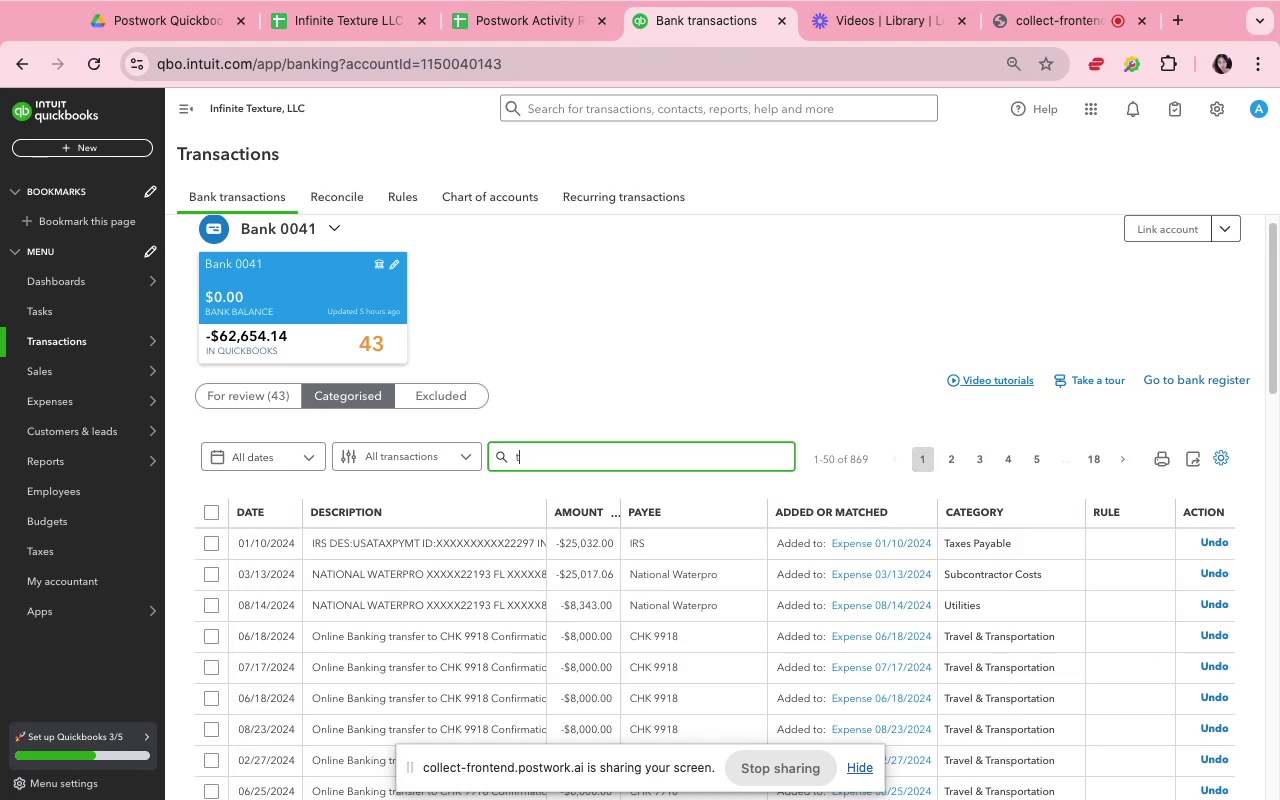 
type(ransfer)
 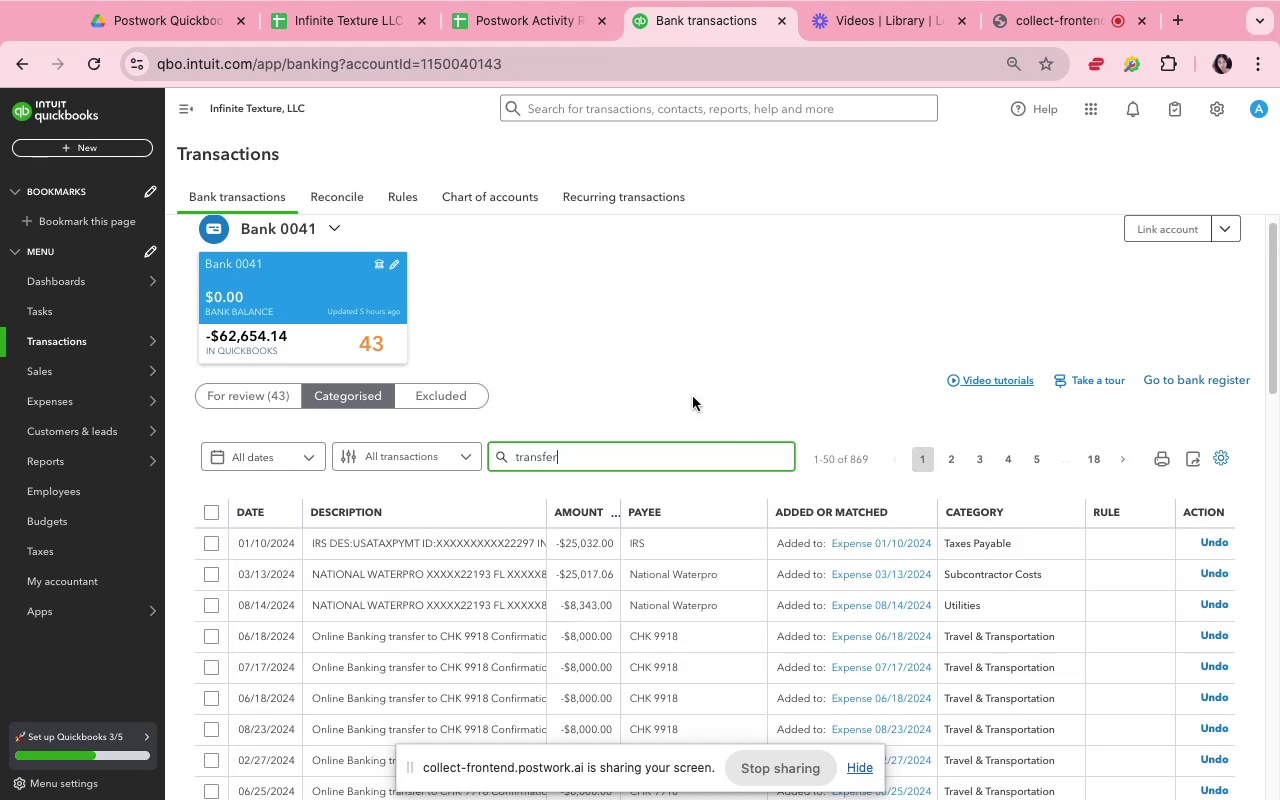 
scroll: coordinate [680, 384], scroll_direction: down, amount: 6.0
 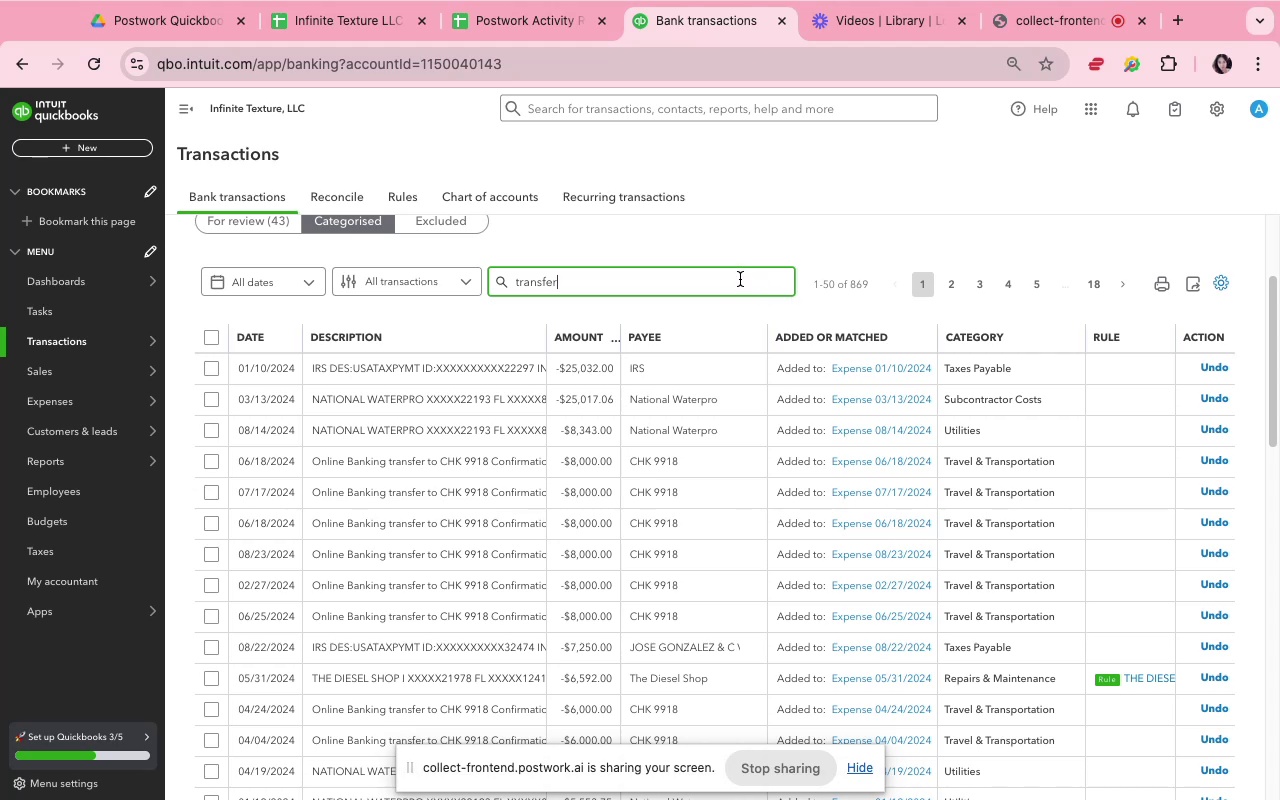 
left_click([738, 278])
 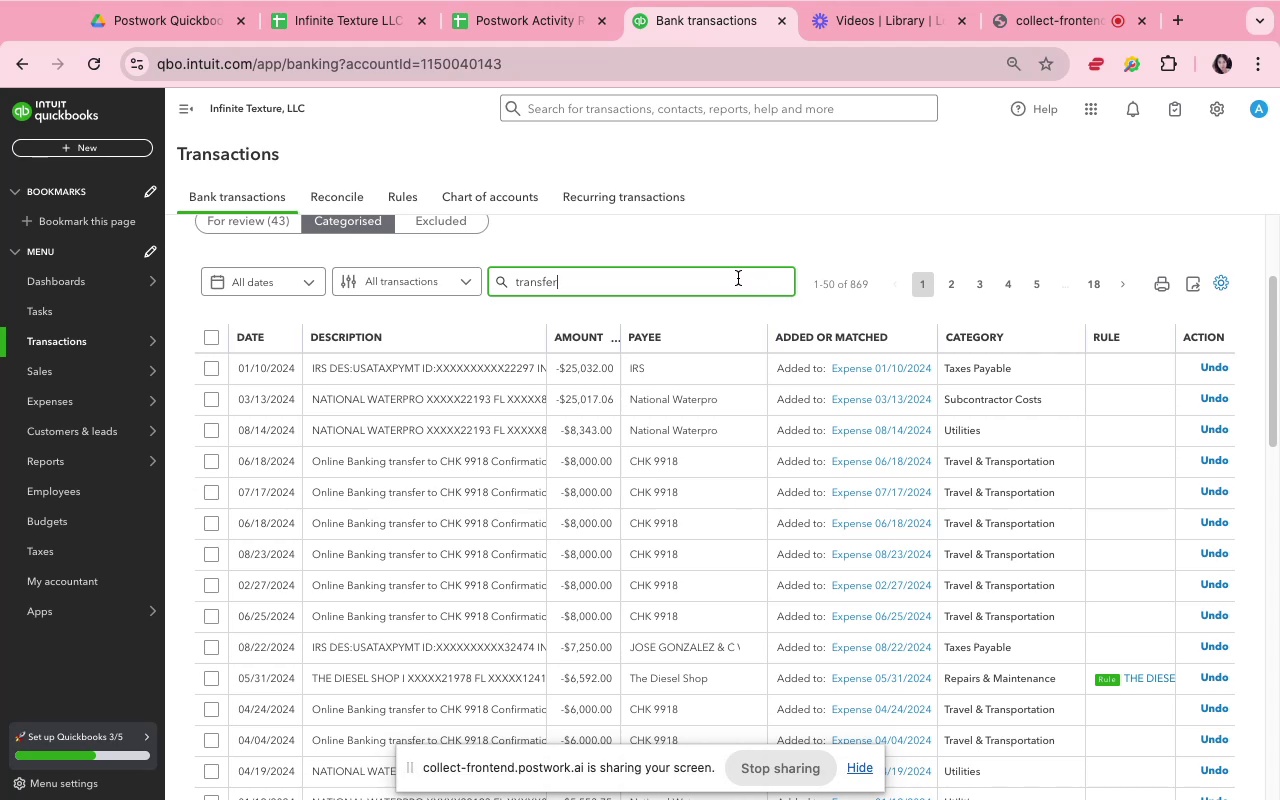 
wait(6.36)
 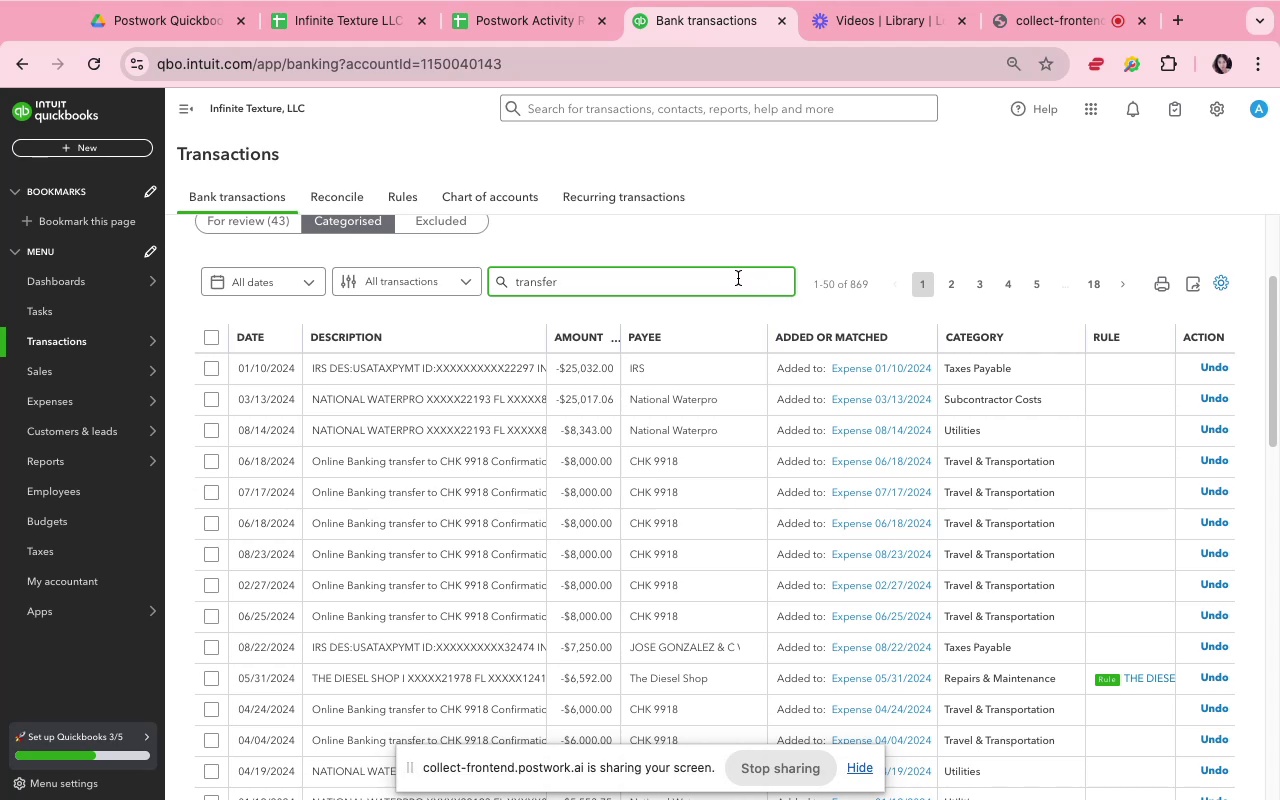 
scroll: coordinate [781, 486], scroll_direction: down, amount: 14.0
 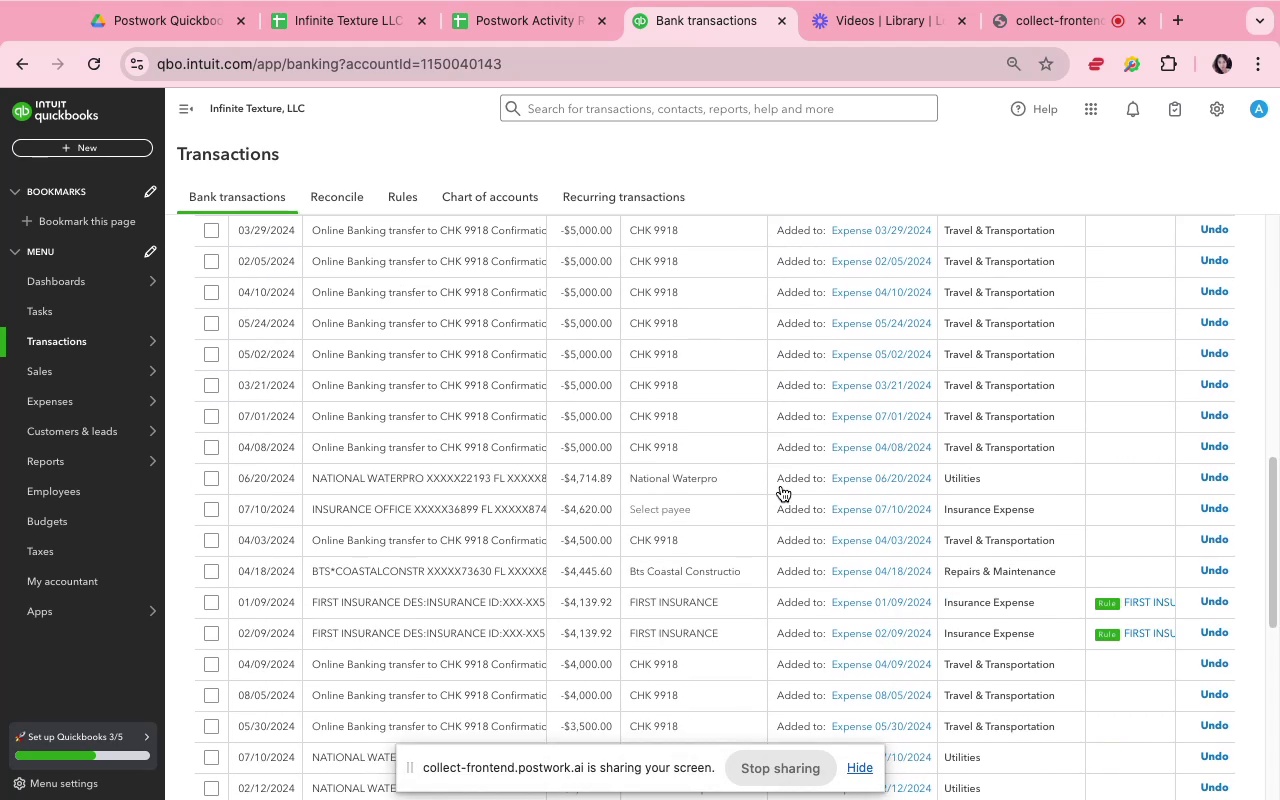 
scroll: coordinate [781, 486], scroll_direction: up, amount: 23.0
 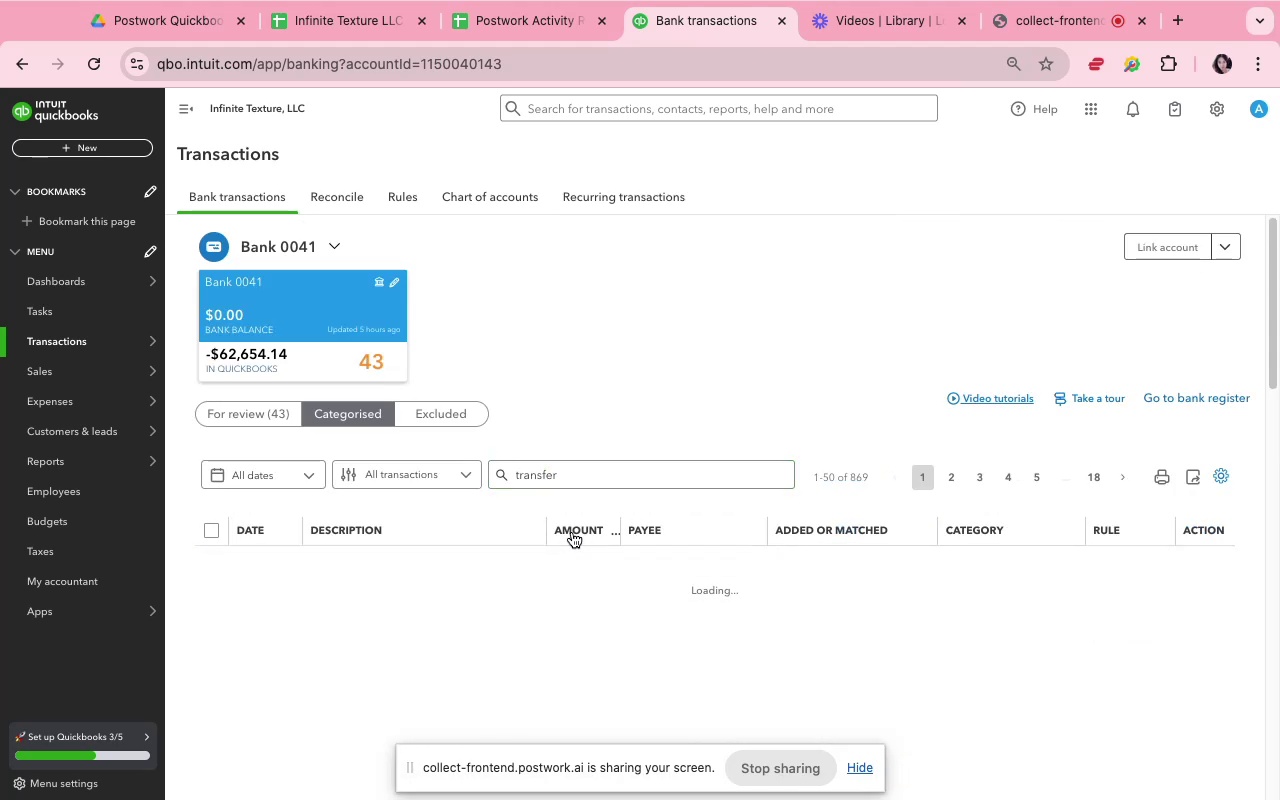 
wait(8.71)
 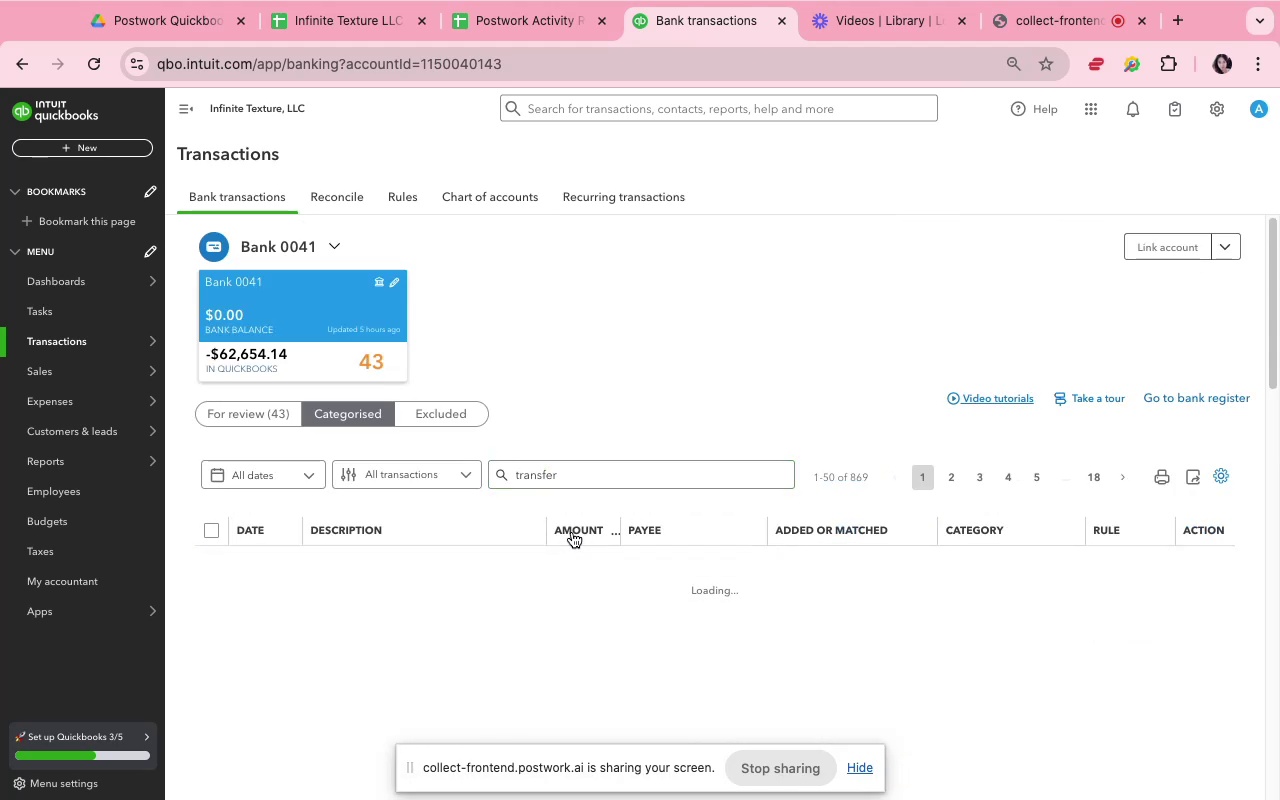 
scroll: coordinate [752, 623], scroll_direction: down, amount: 3.0
 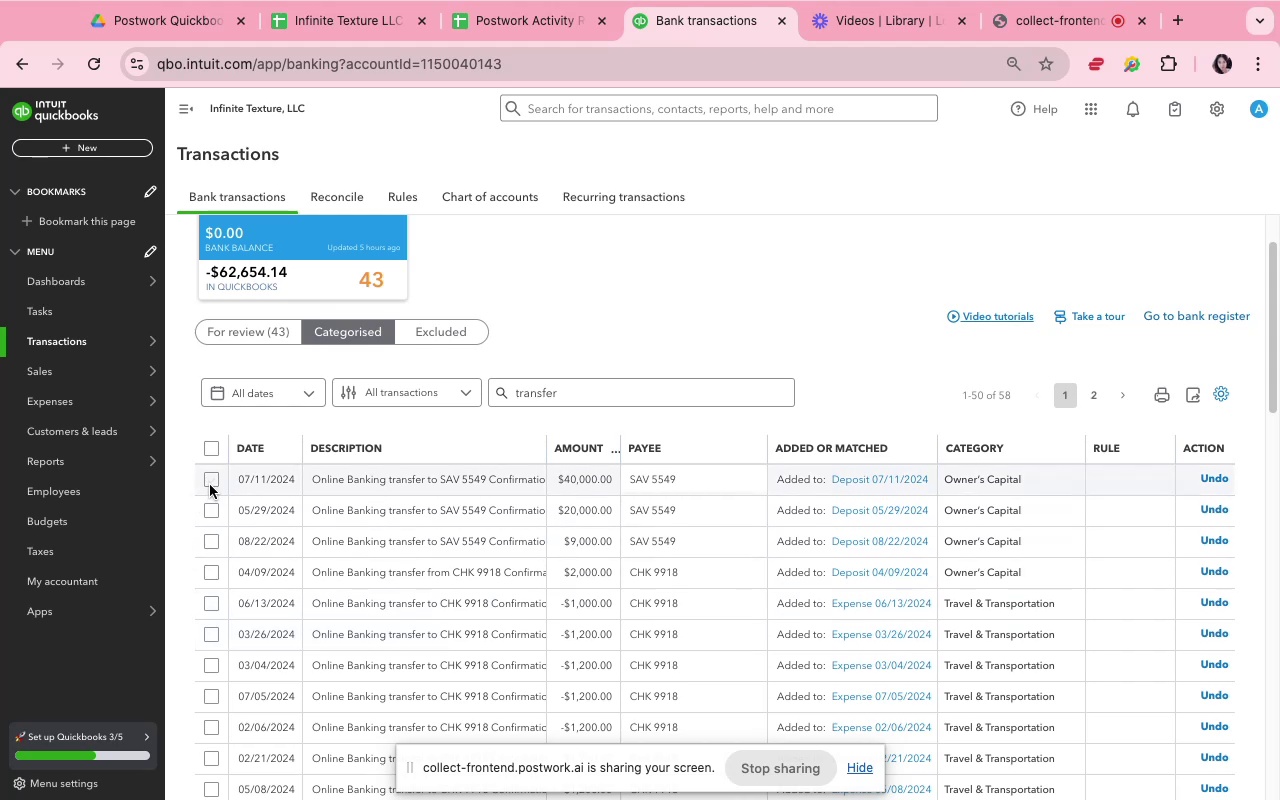 
wait(12.47)
 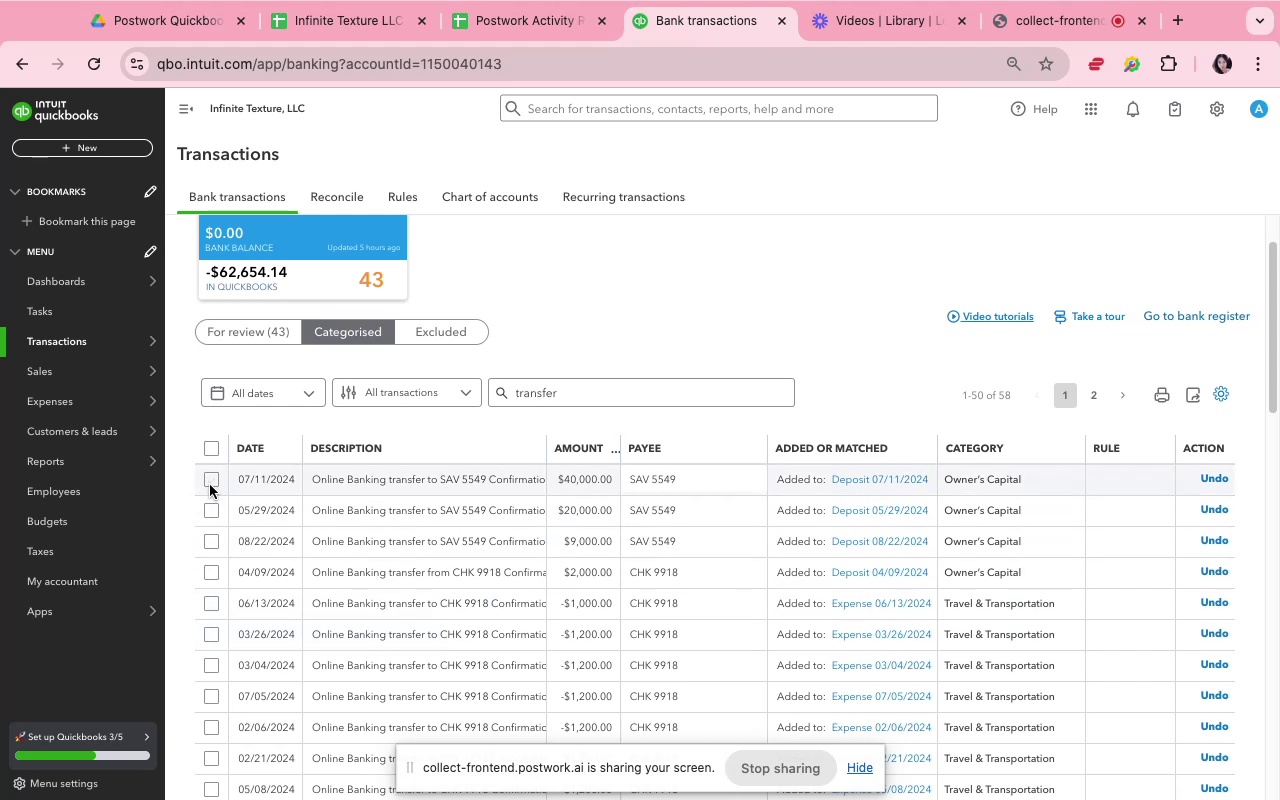 
left_click([210, 485])
 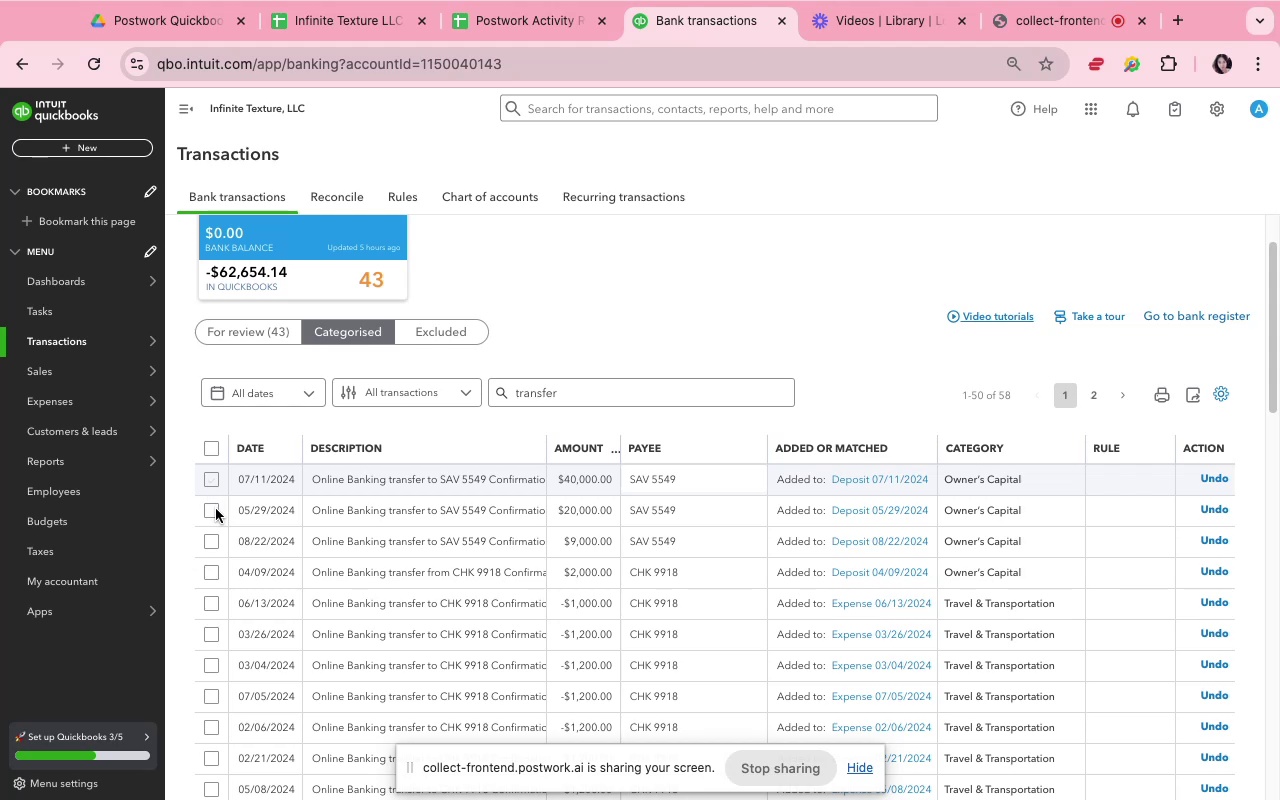 
left_click([217, 509])
 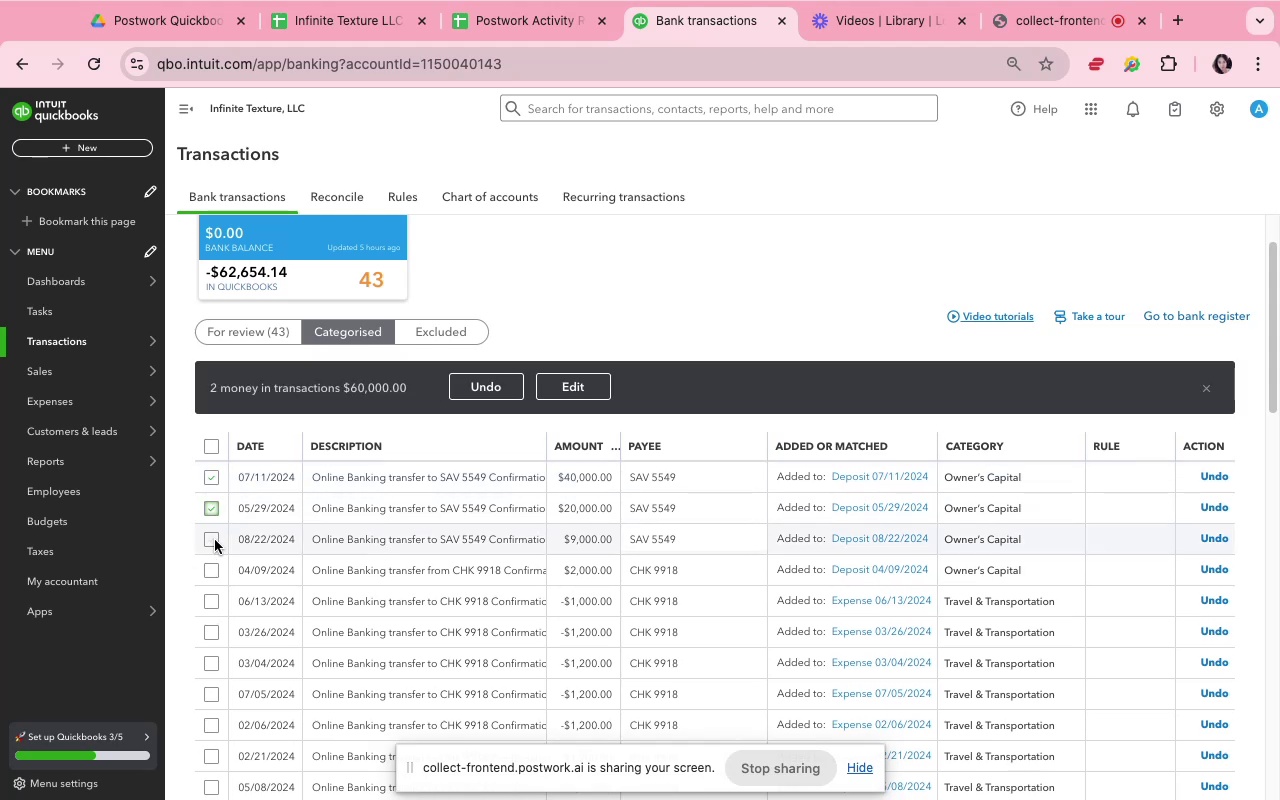 
left_click([215, 540])
 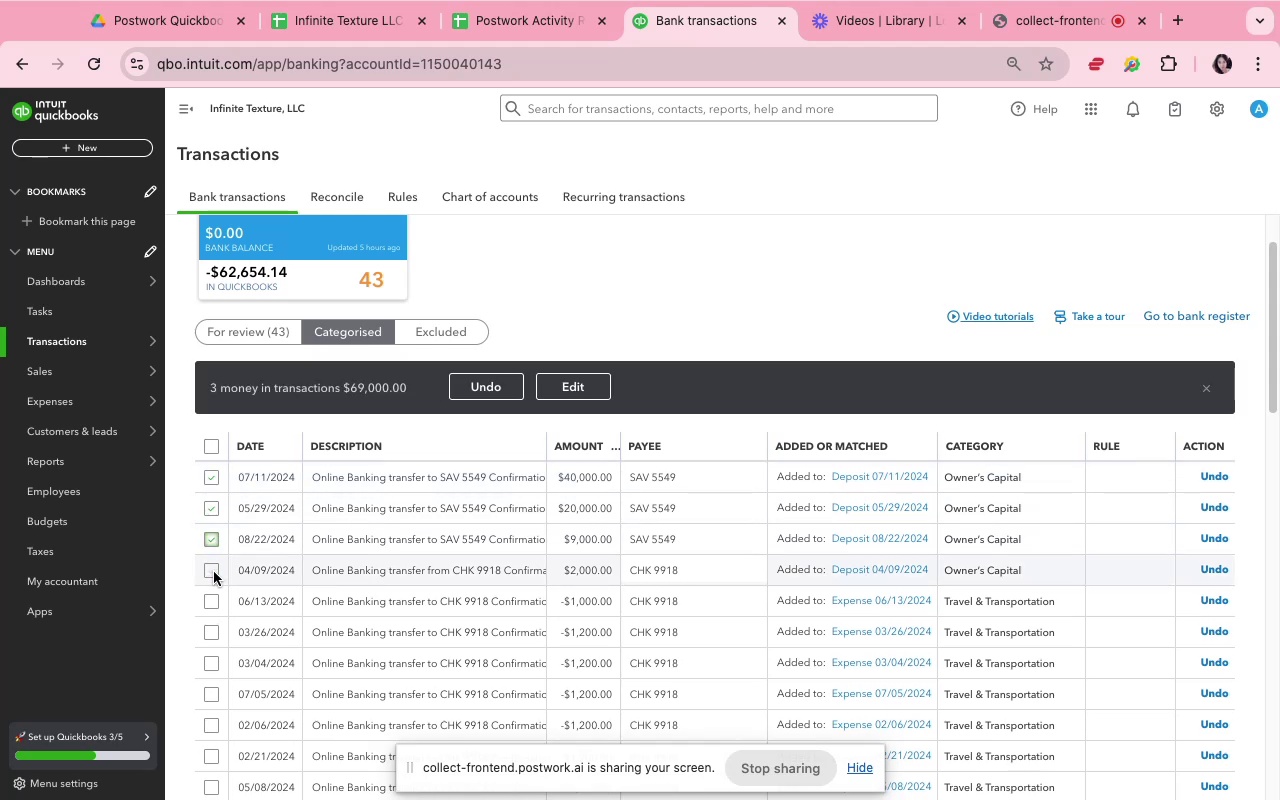 
left_click([214, 572])
 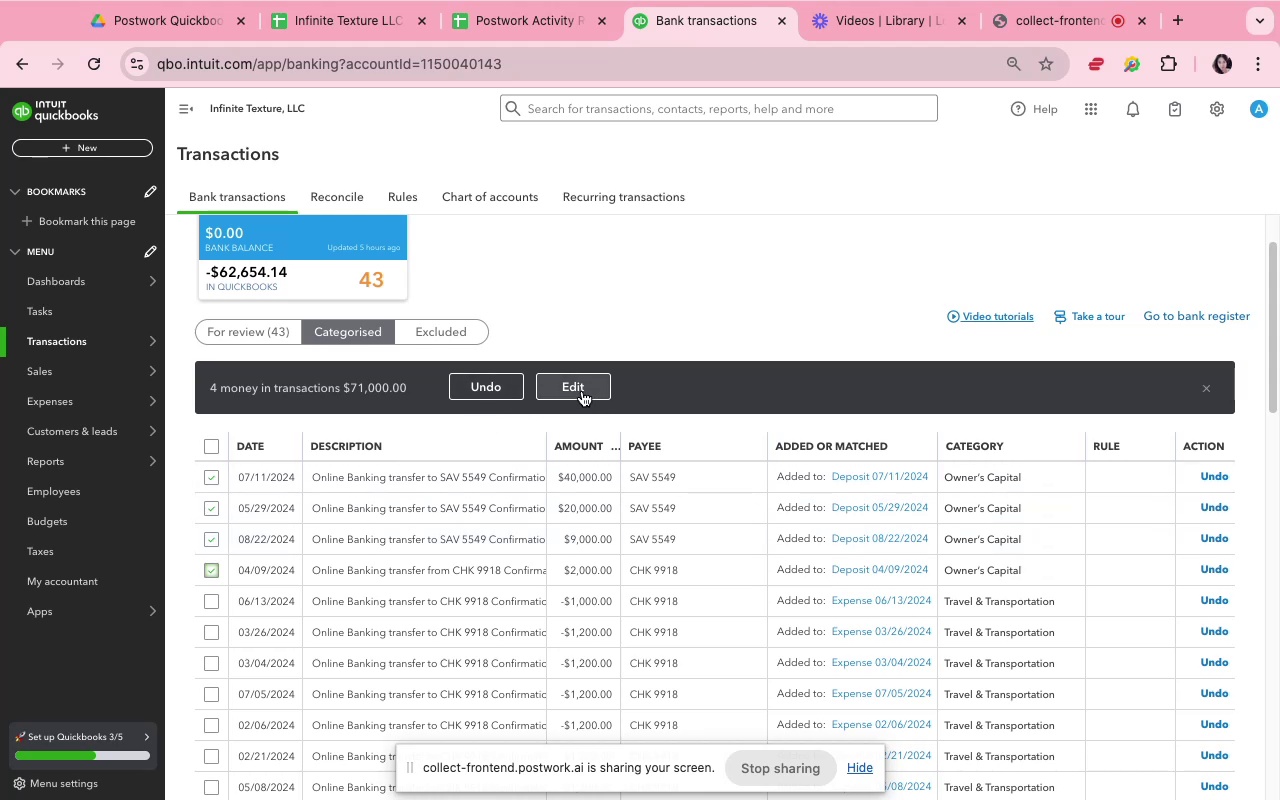 
wait(16.37)
 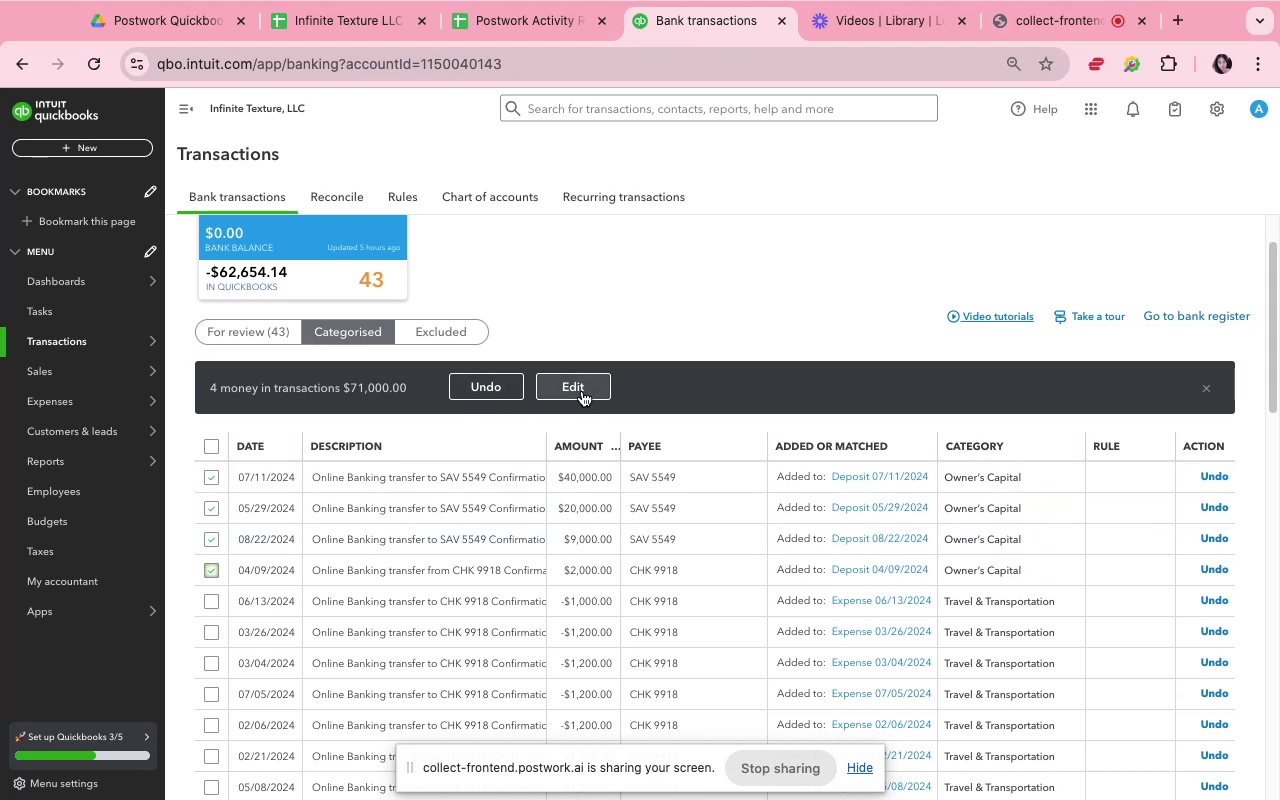 
left_click([574, 414])
 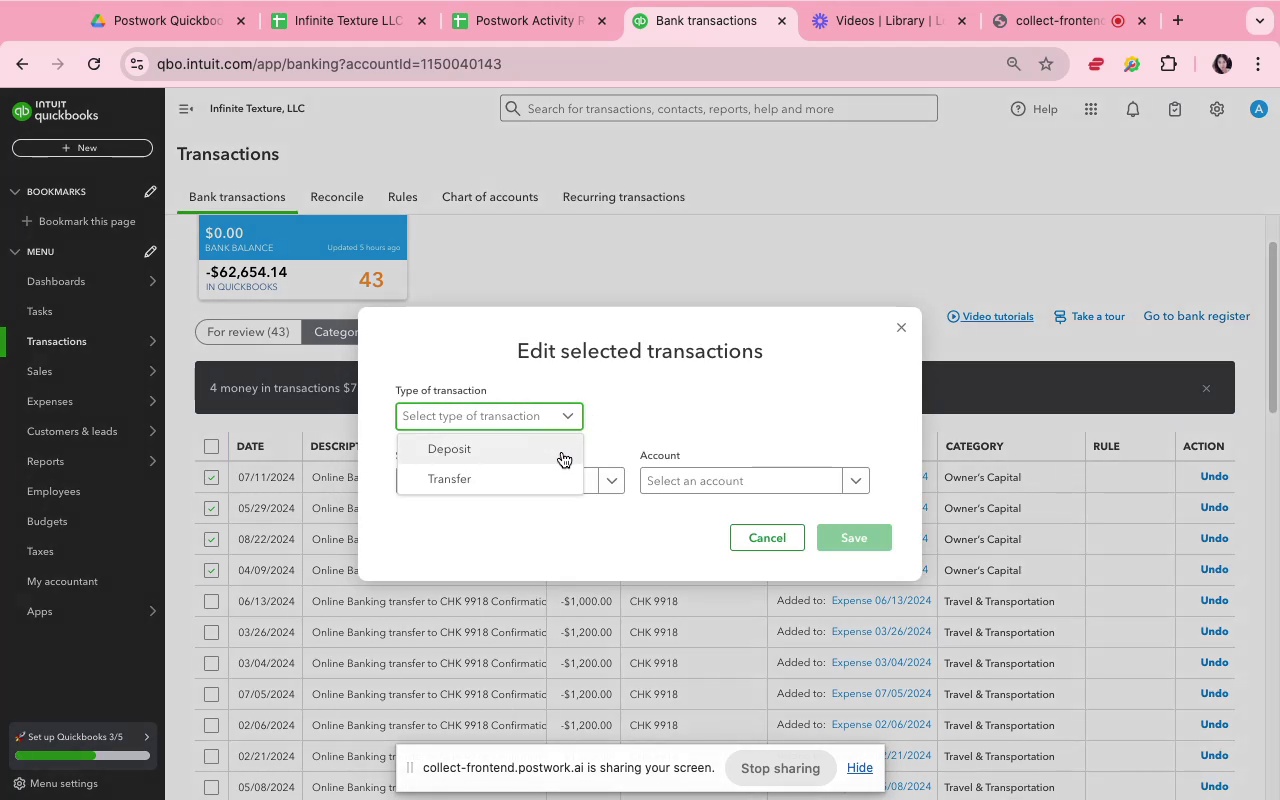 
left_click([556, 477])
 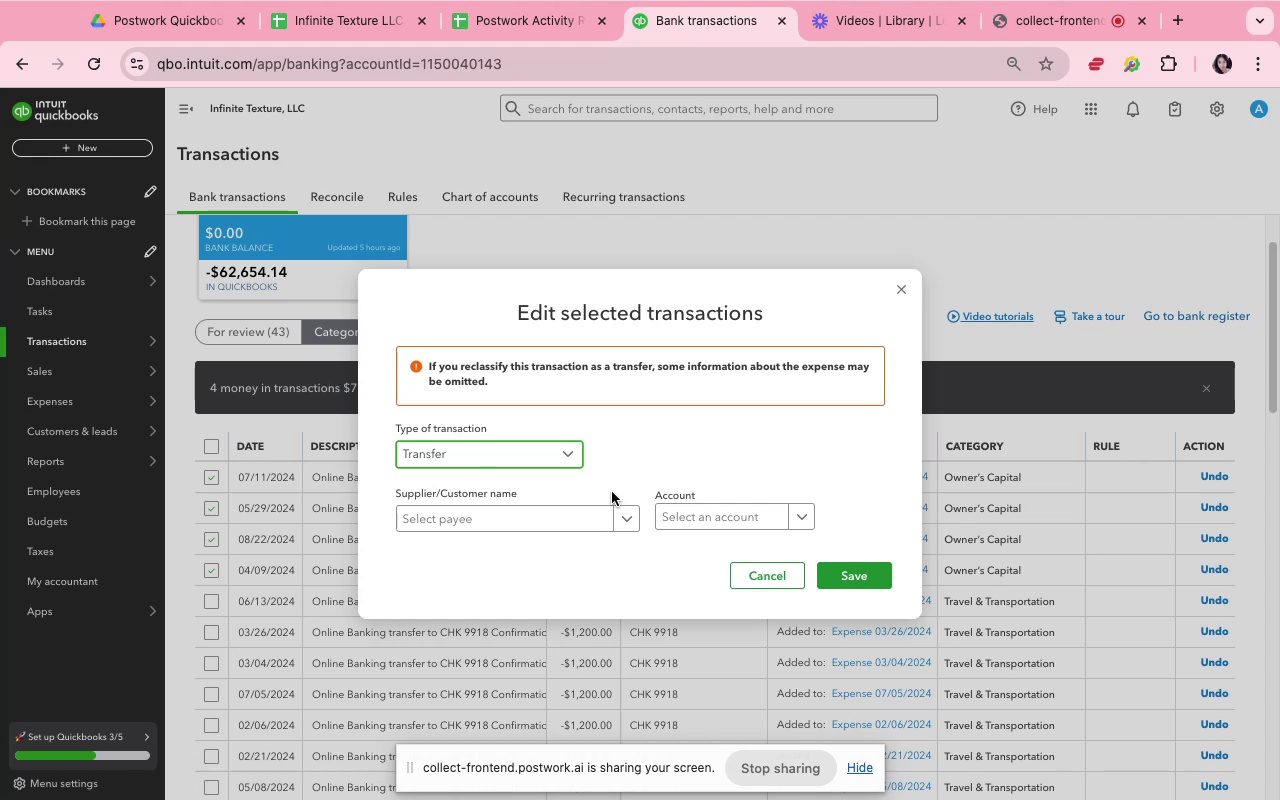 
wait(7.09)
 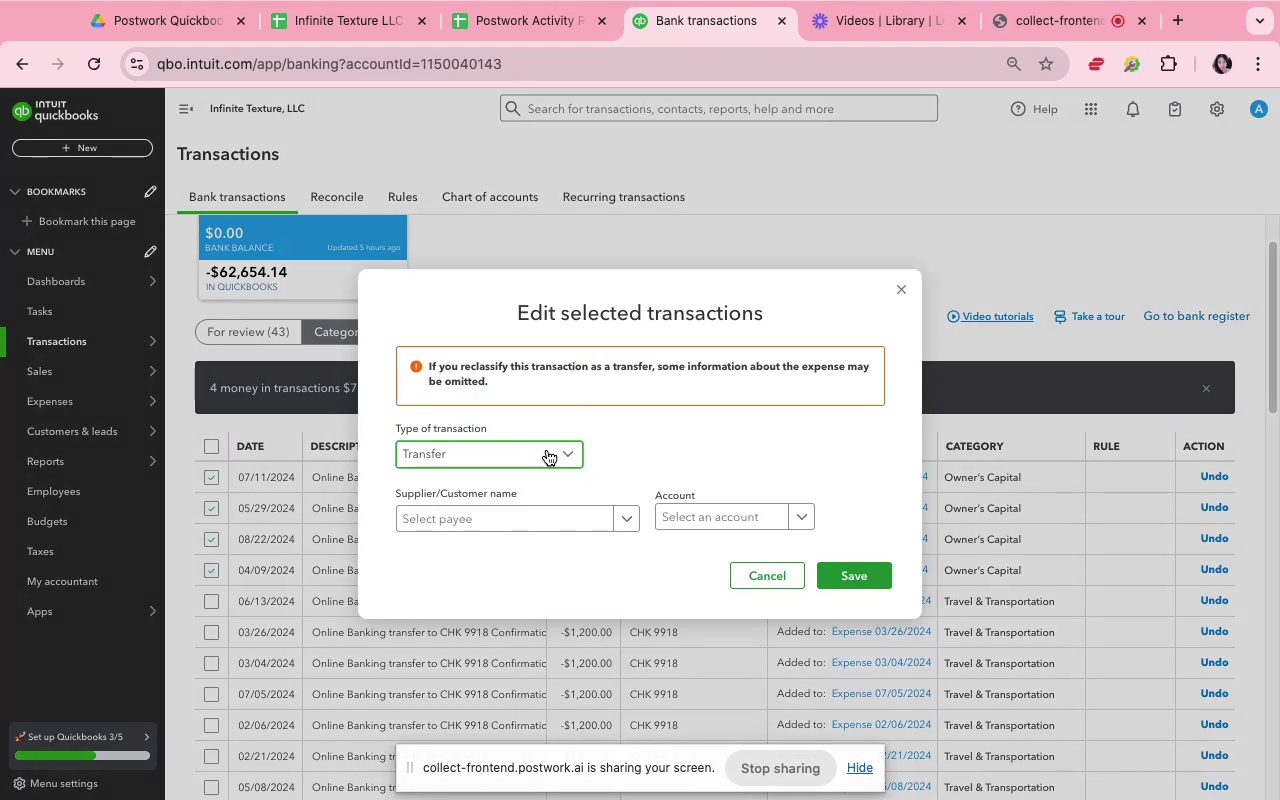 
left_click([572, 458])
 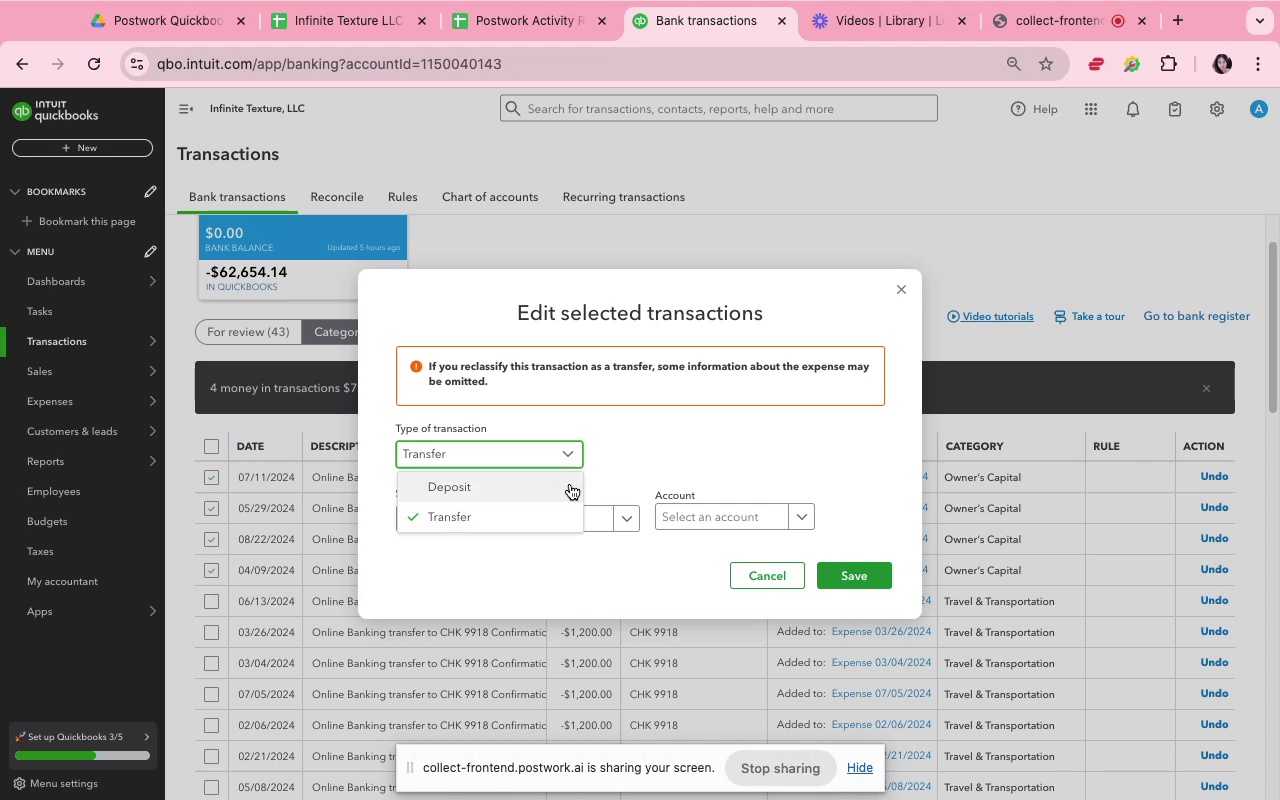 
left_click([570, 484])
 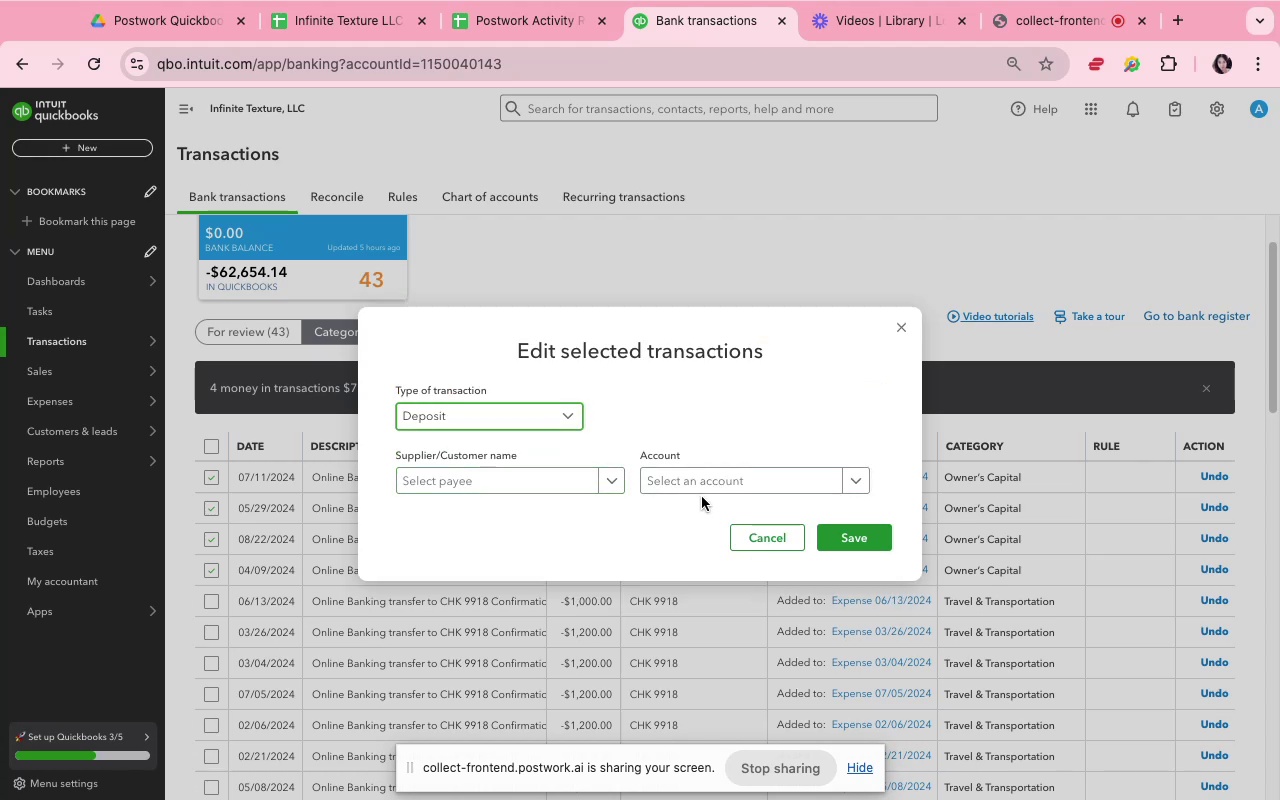 
left_click([696, 490])
 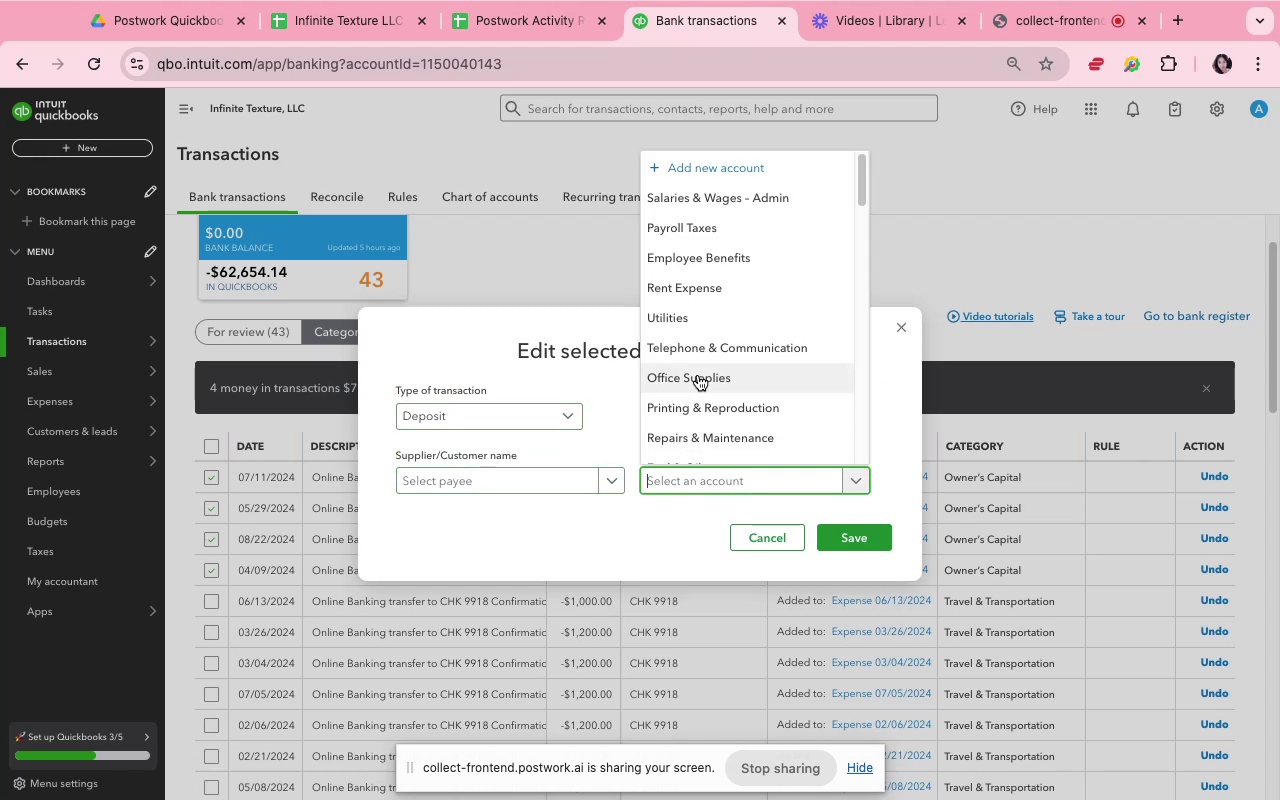 
scroll: coordinate [698, 375], scroll_direction: down, amount: 4.0
 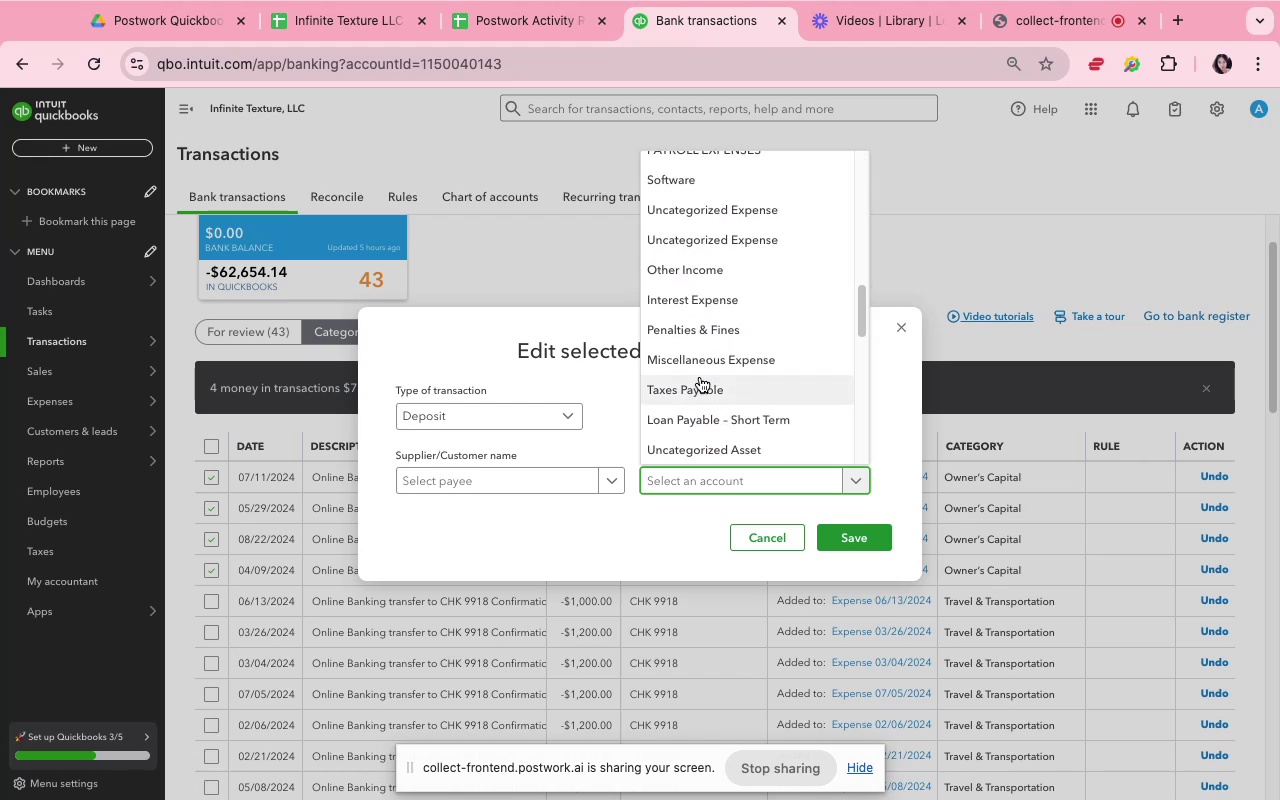 
type(una)
key(Backspace)
key(Backspace)
type(ca)
 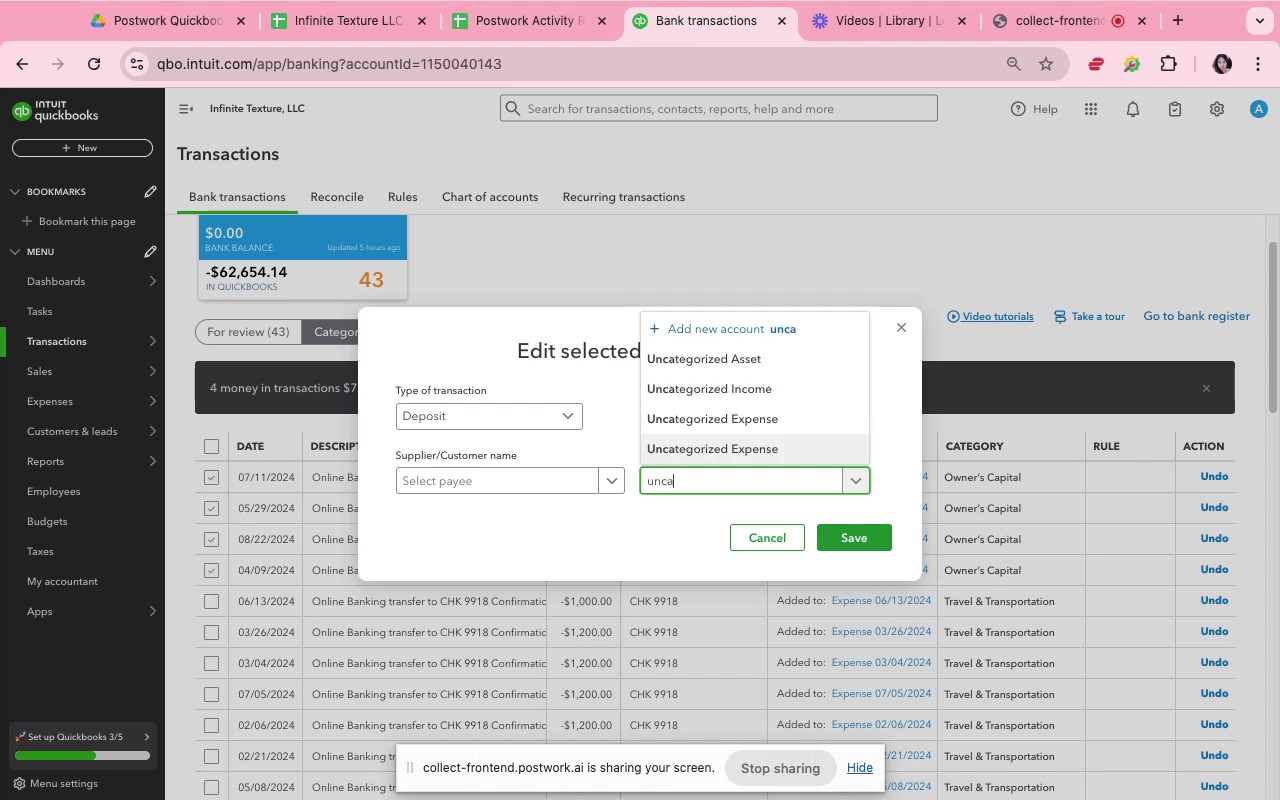 
hold_key(key=X, duration=0.43)
 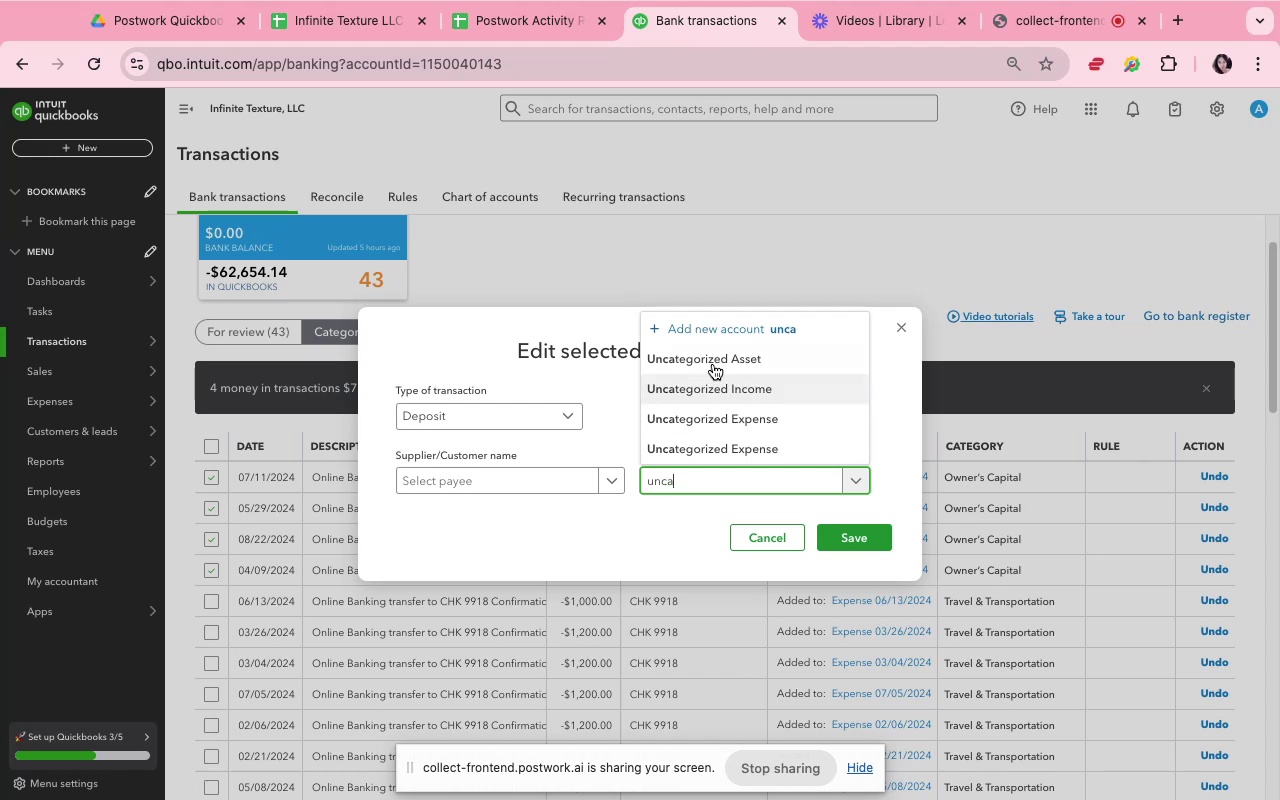 
left_click([738, 387])
 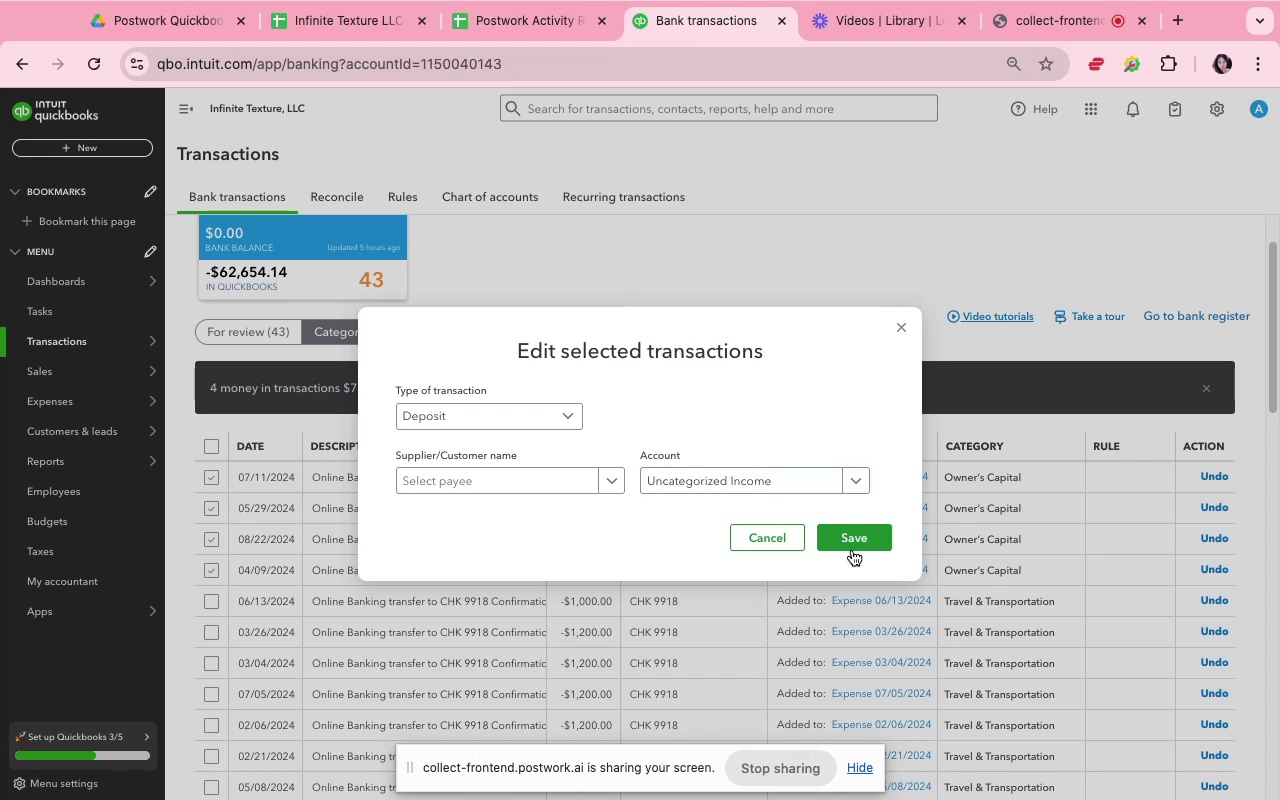 
left_click([852, 550])
 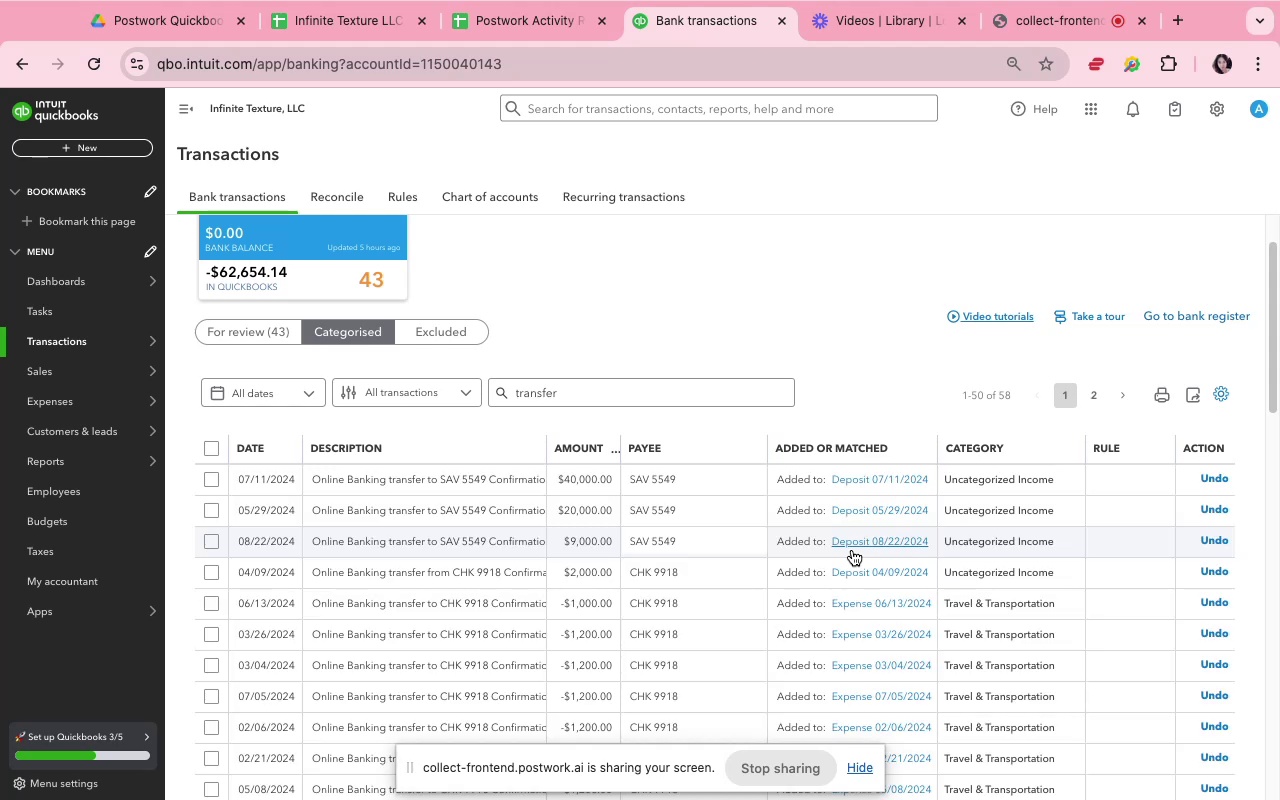 
wait(7.93)
 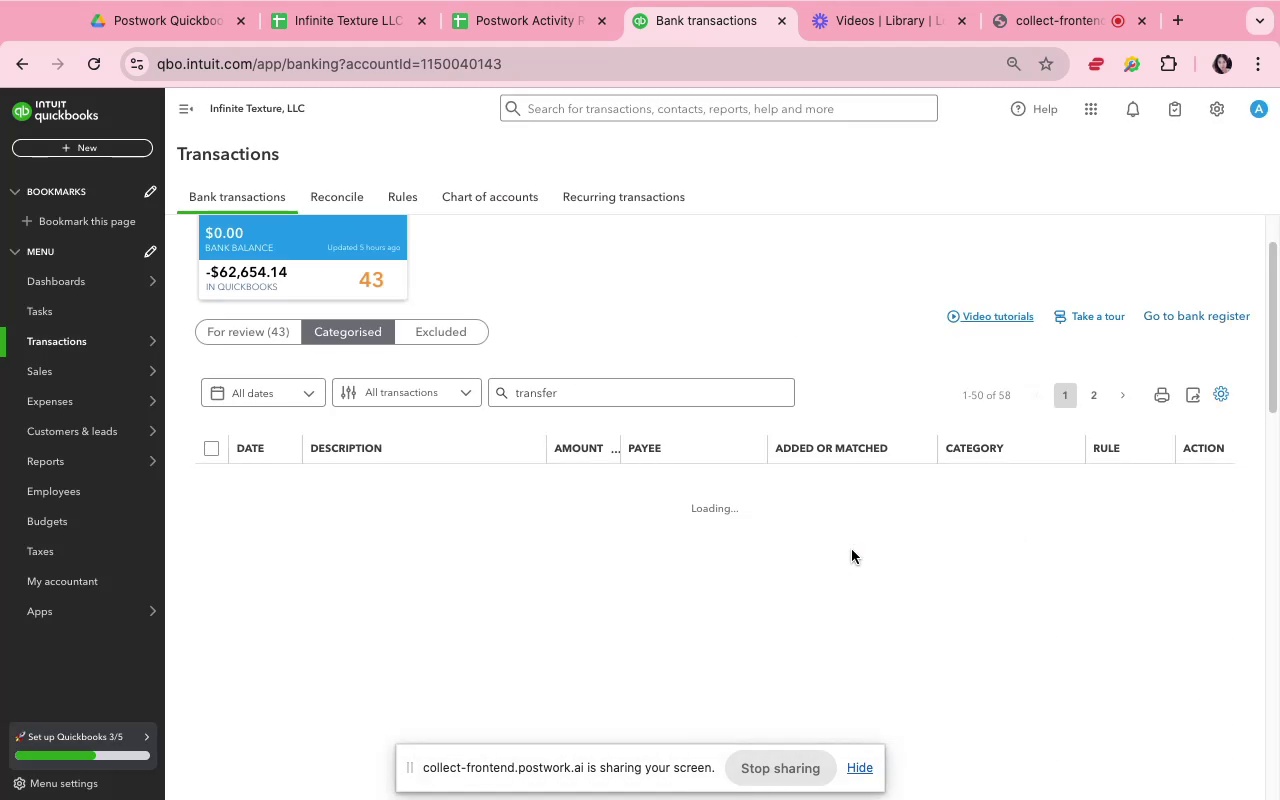 
scroll: coordinate [843, 540], scroll_direction: down, amount: 13.0
 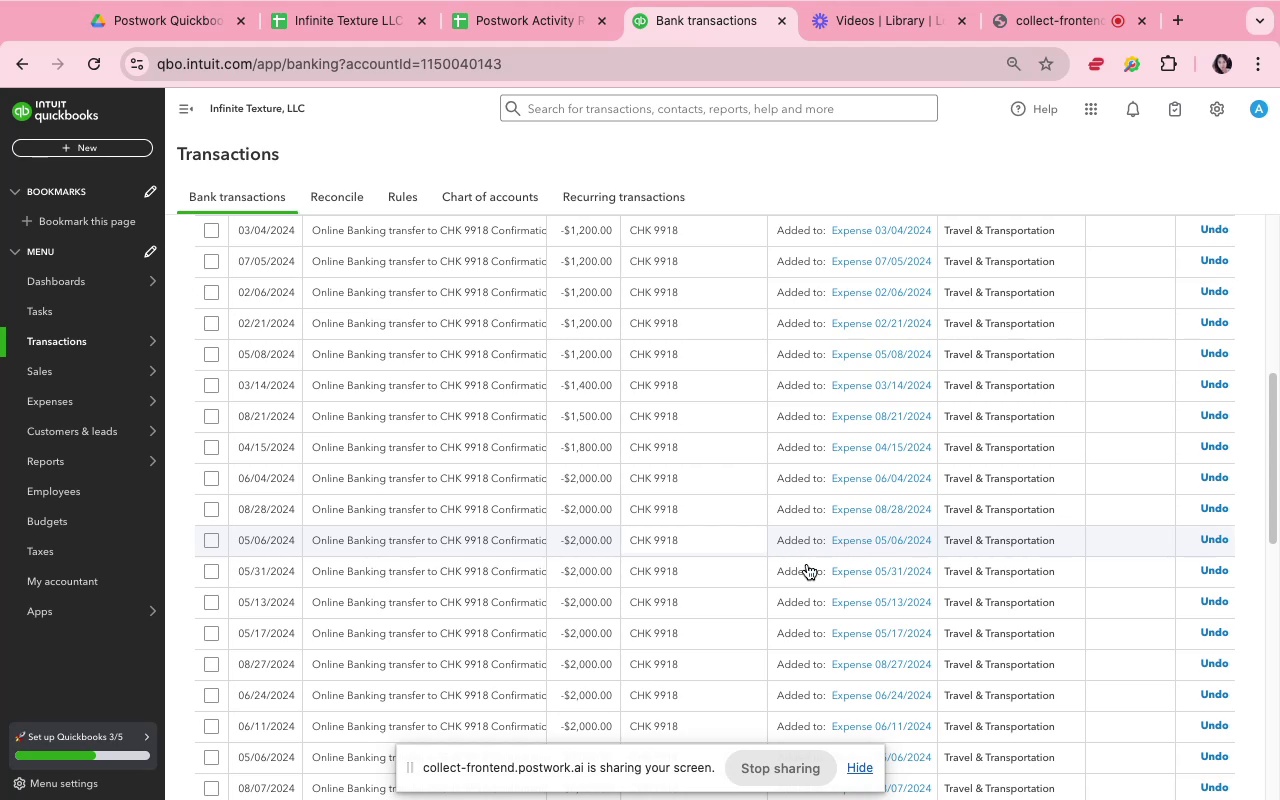 
scroll: coordinate [661, 578], scroll_direction: up, amount: 14.0
 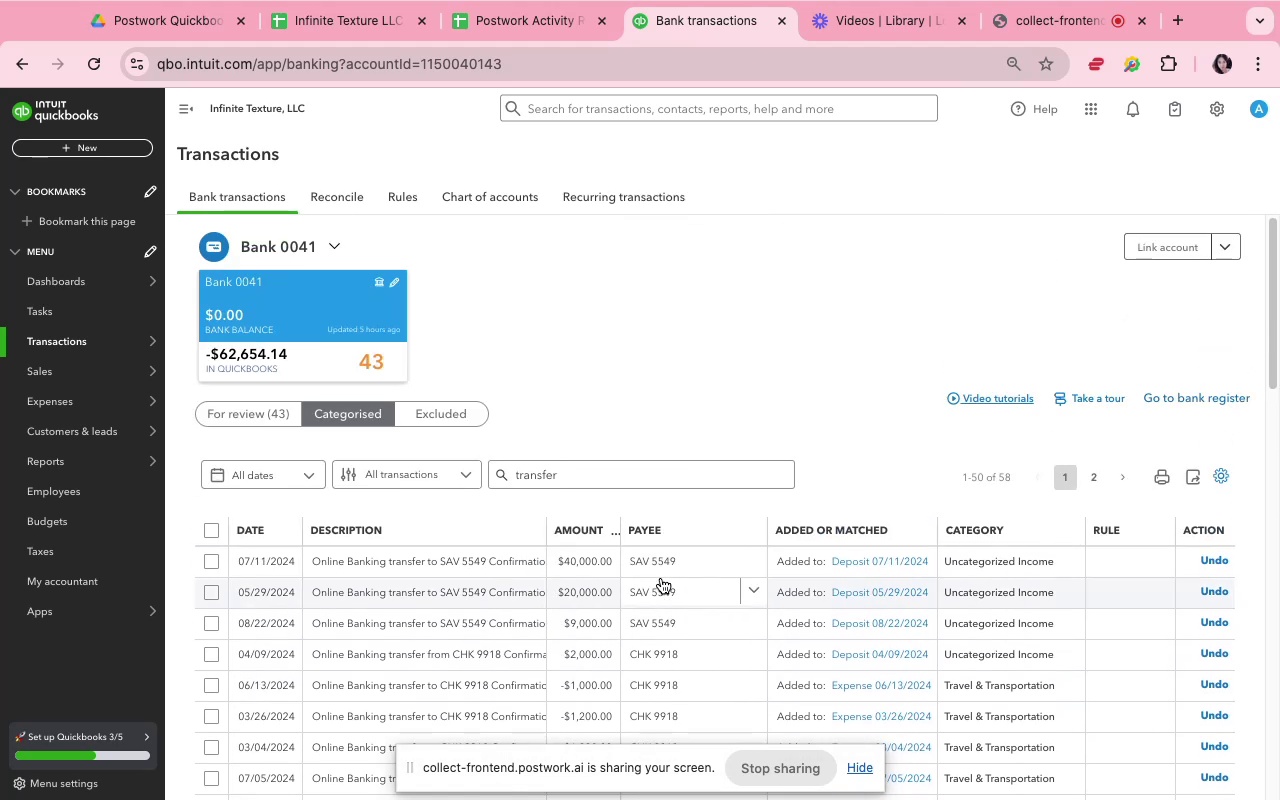 
scroll: coordinate [661, 578], scroll_direction: down, amount: 4.0
 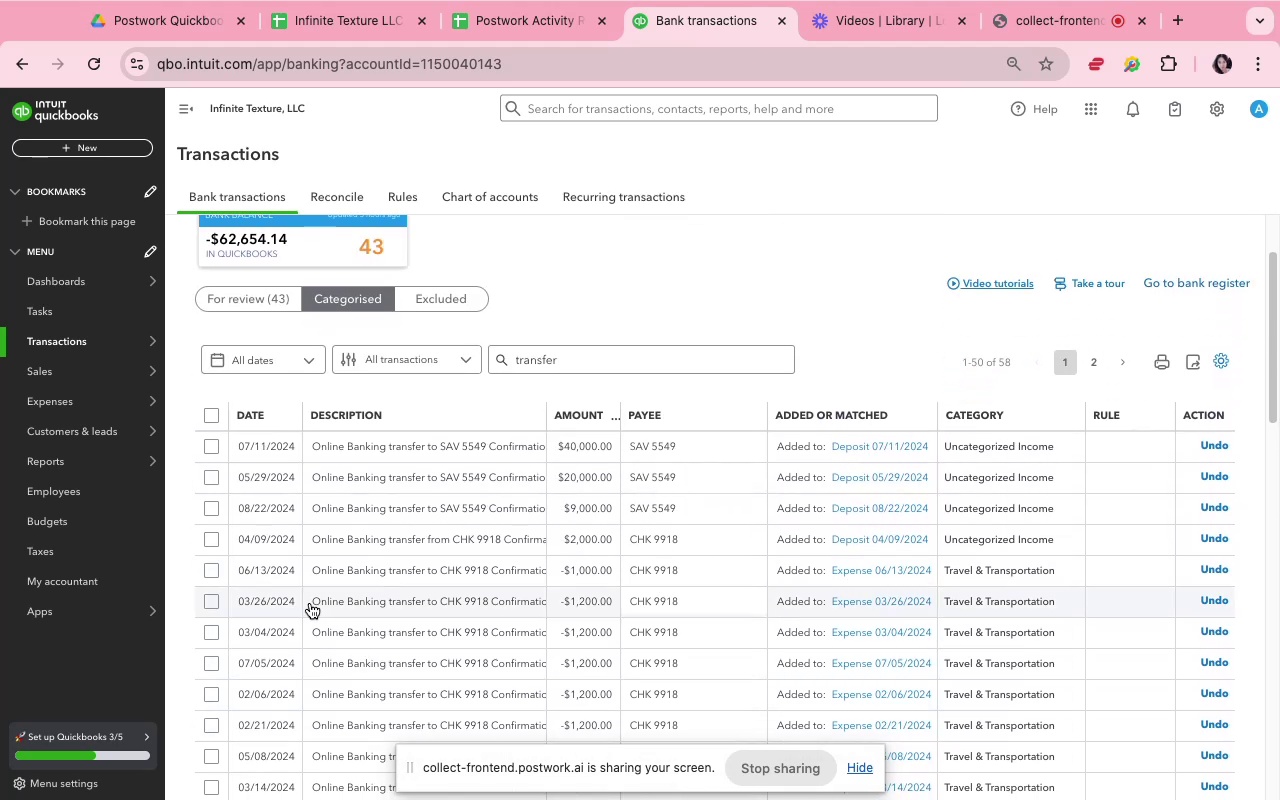 
wait(5.11)
 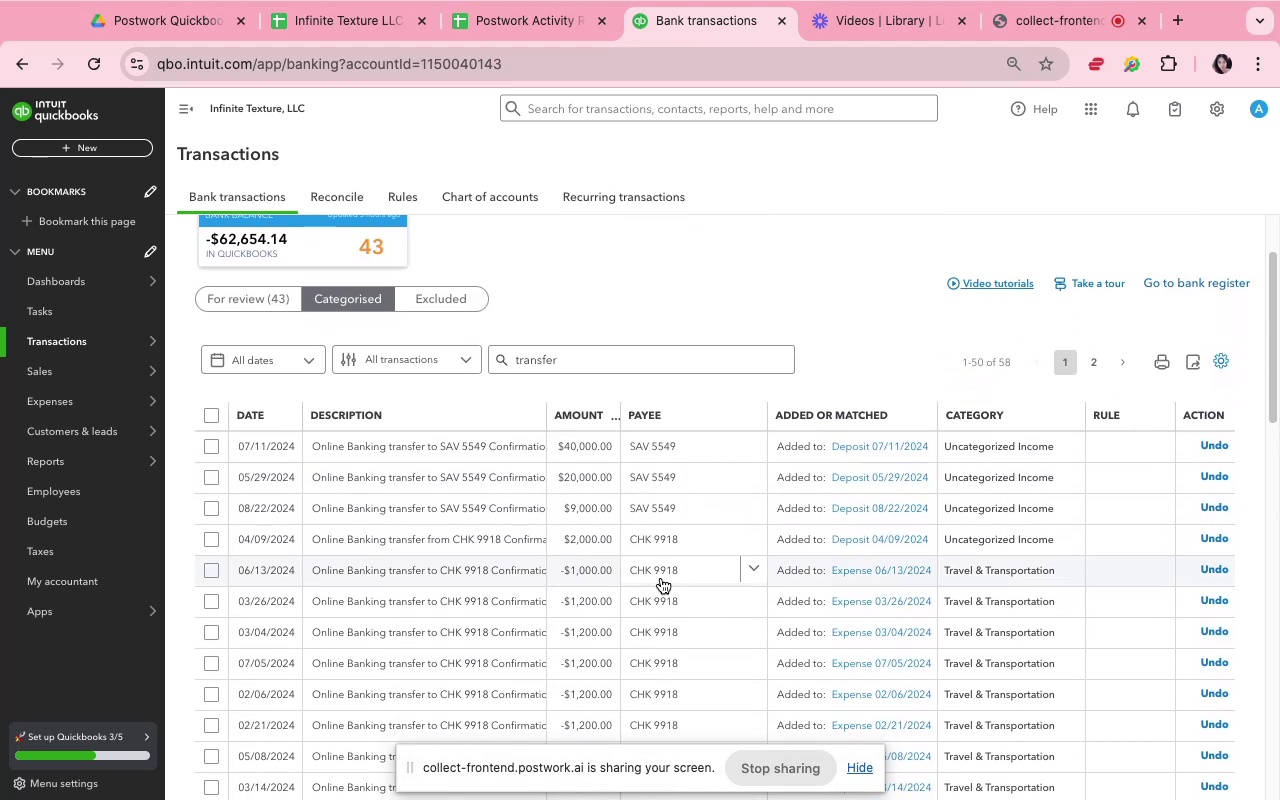 
scroll: coordinate [269, 586], scroll_direction: down, amount: 10.0
 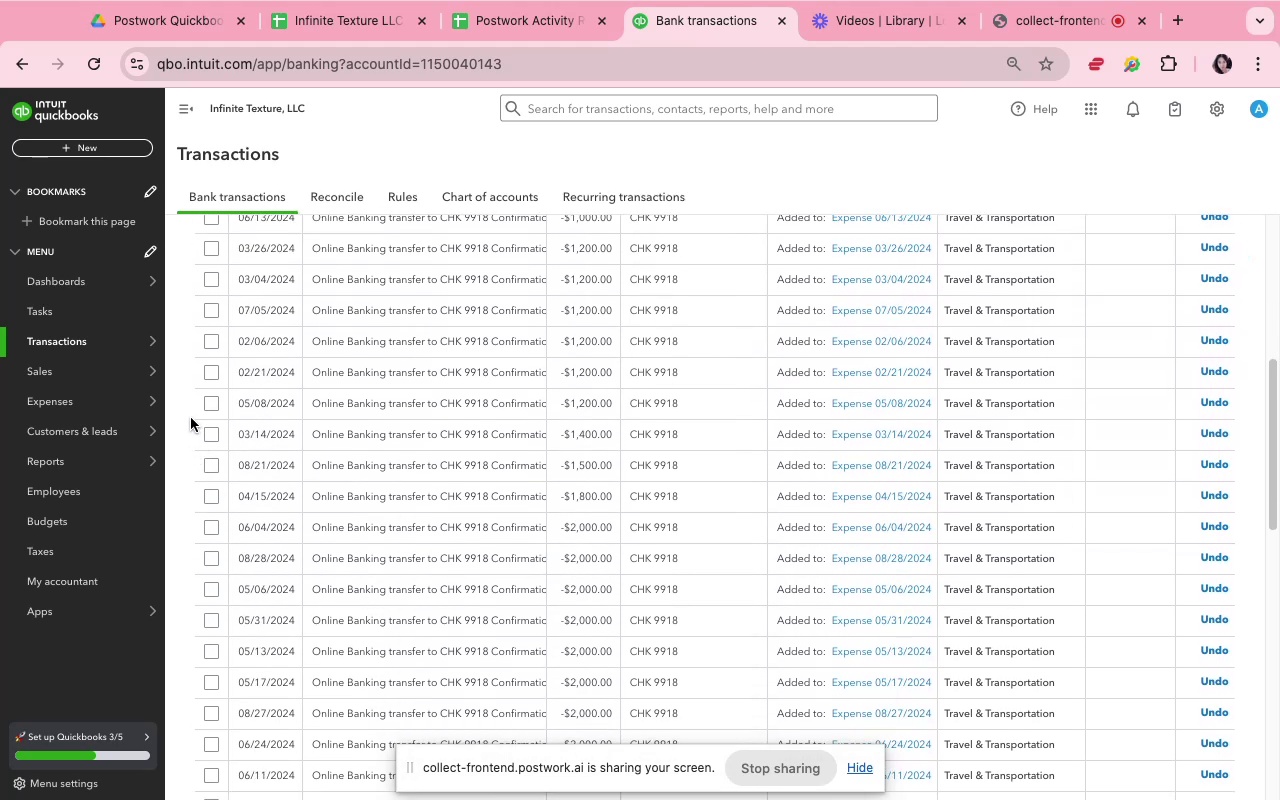 
scroll: coordinate [191, 413], scroll_direction: up, amount: 3.0
 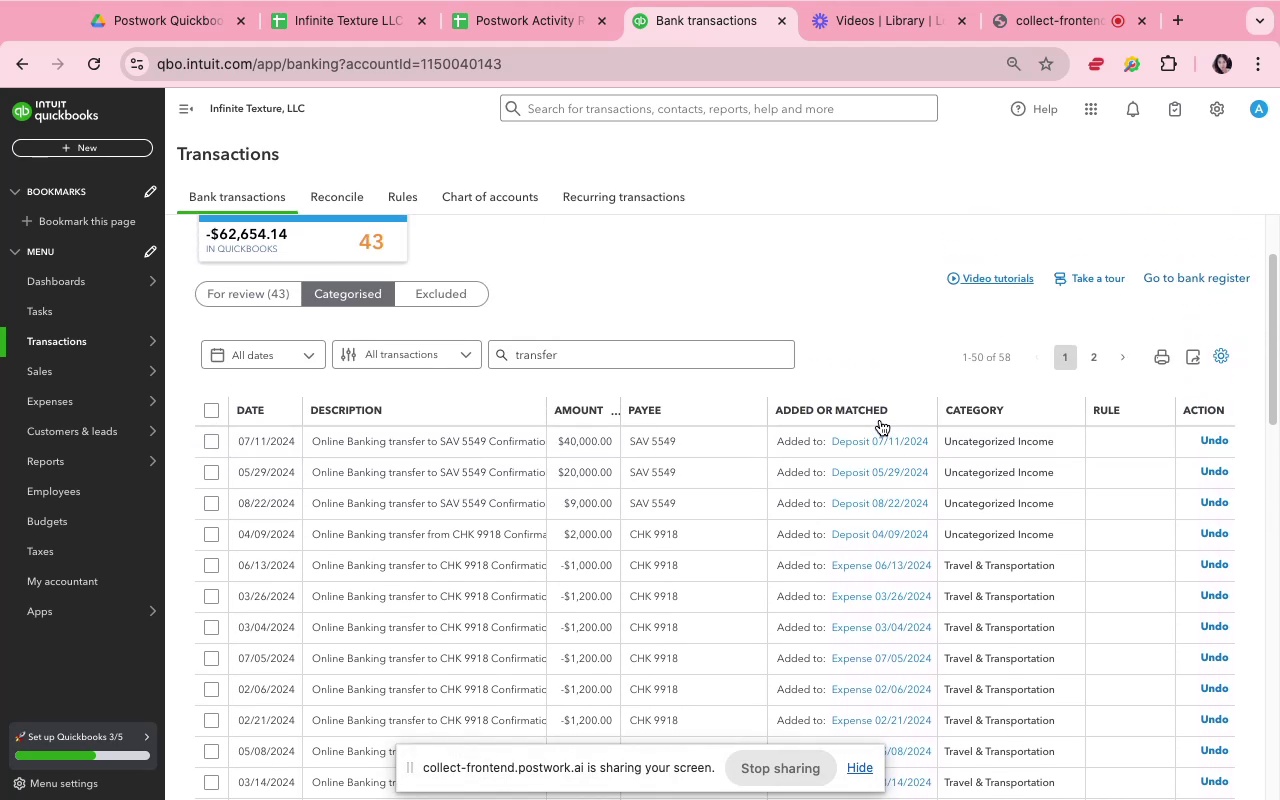 
left_click([879, 414])
 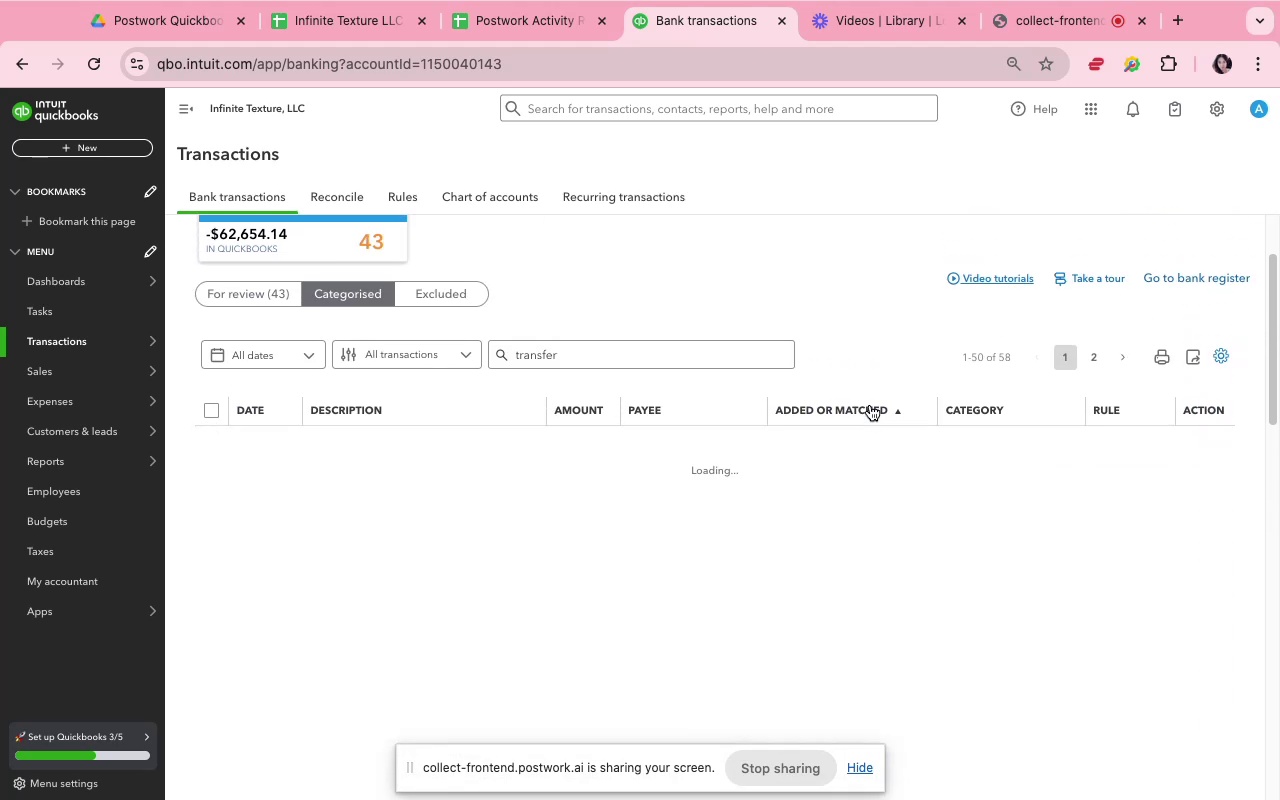 
left_click([761, 358])
 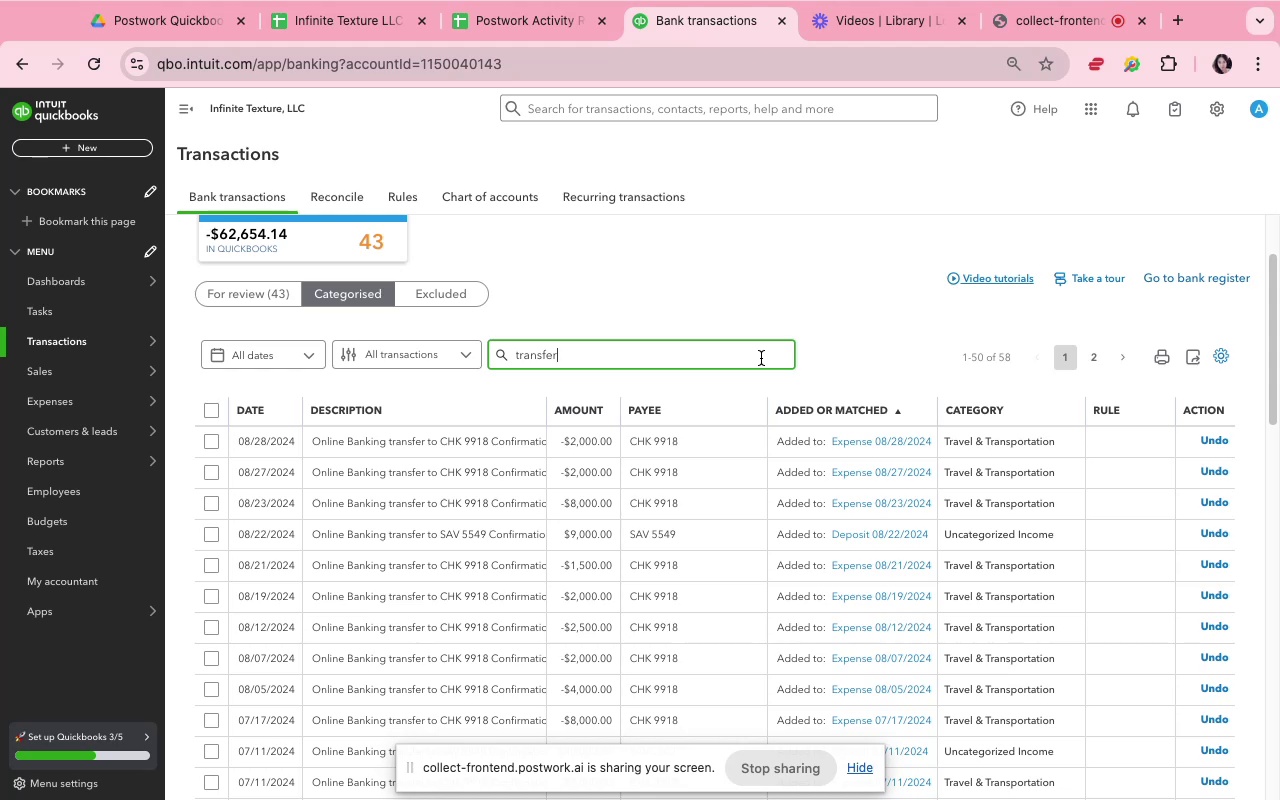 
double_click([761, 358])
 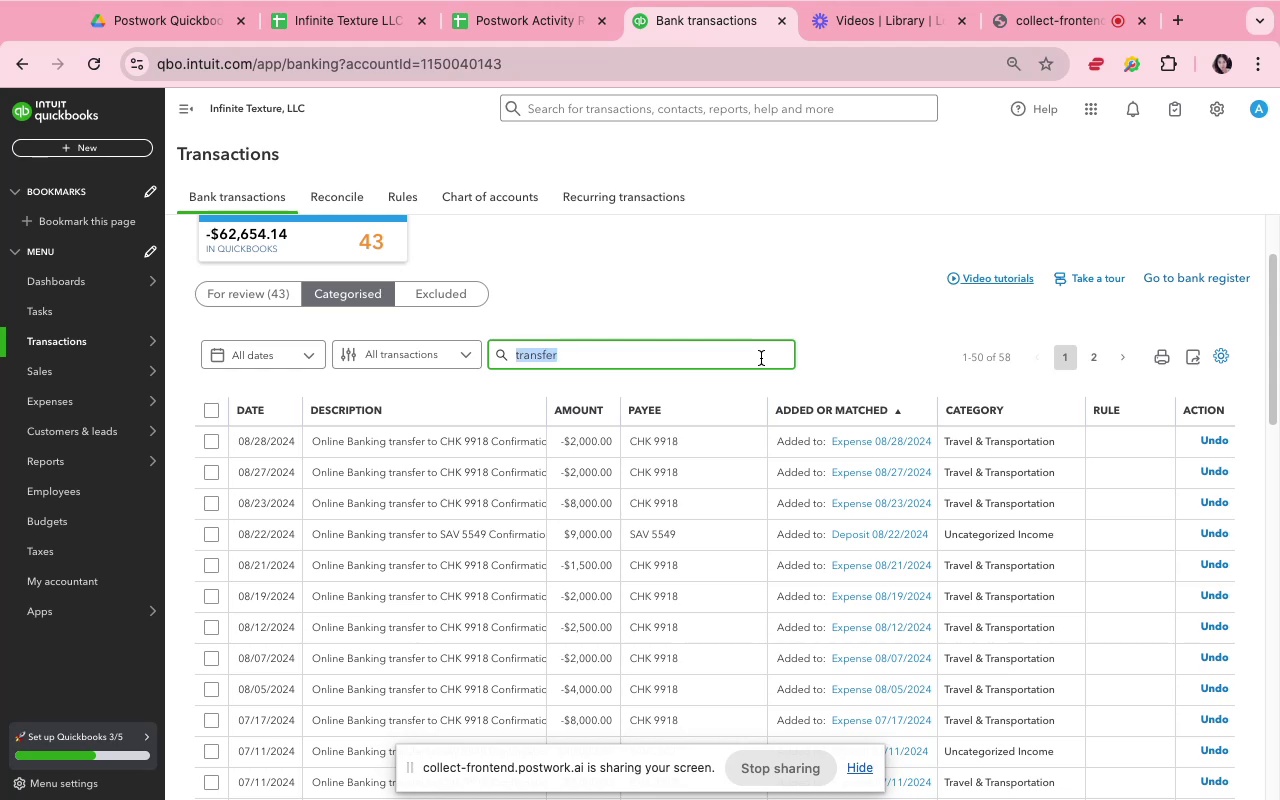 
wait(5.26)
 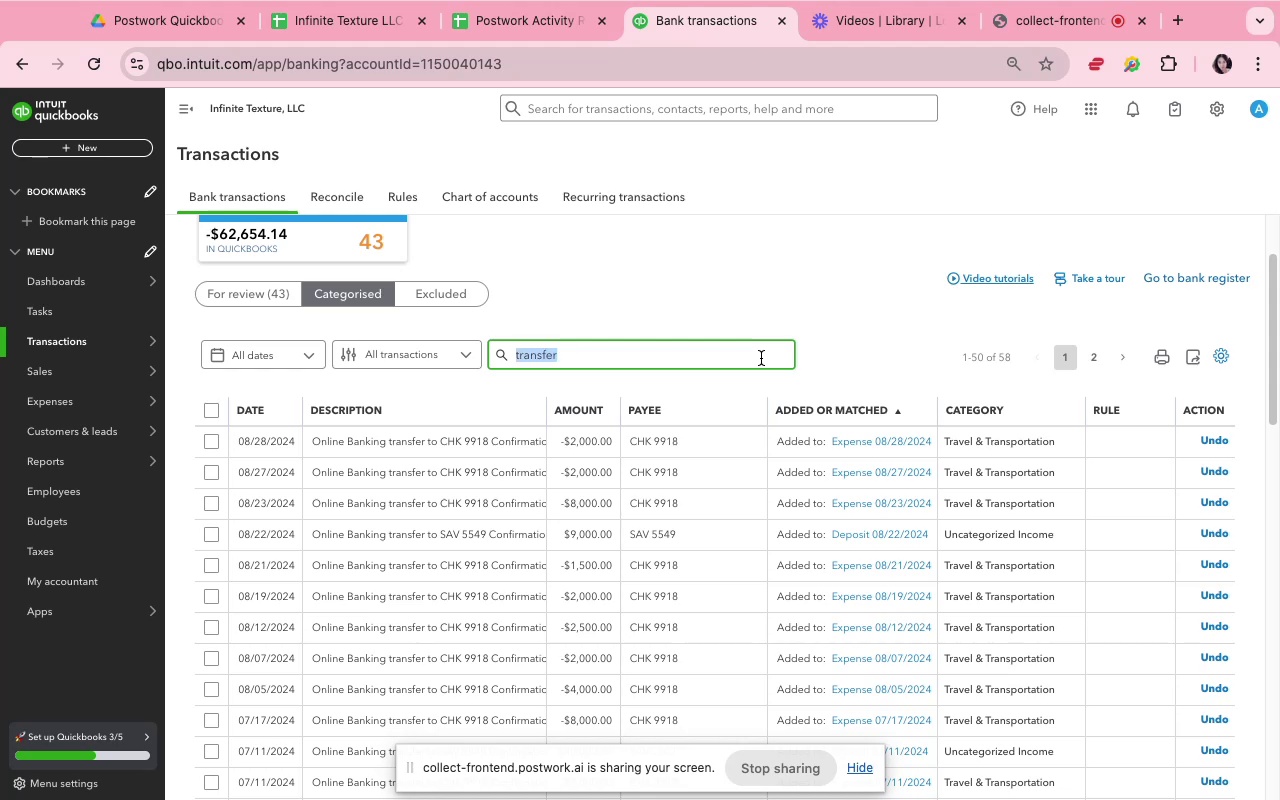 
key(Backspace)
 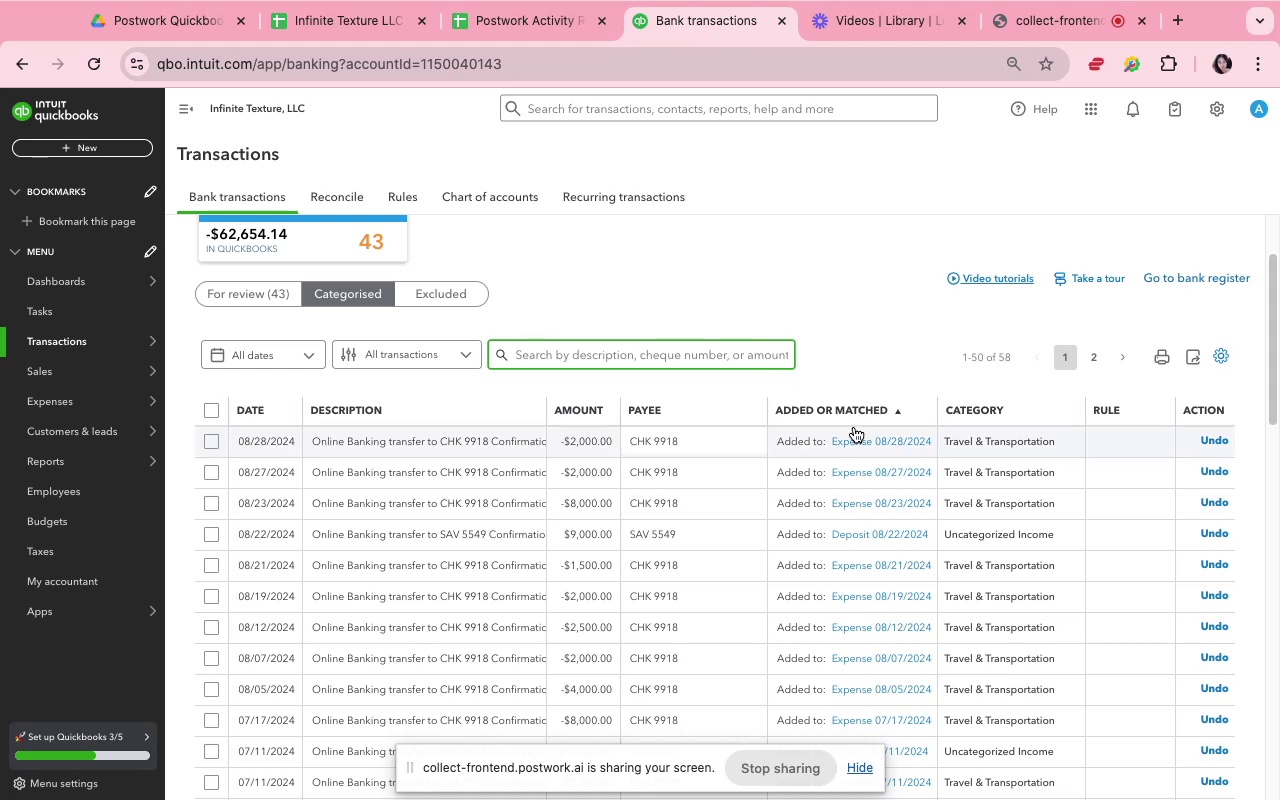 
wait(5.53)
 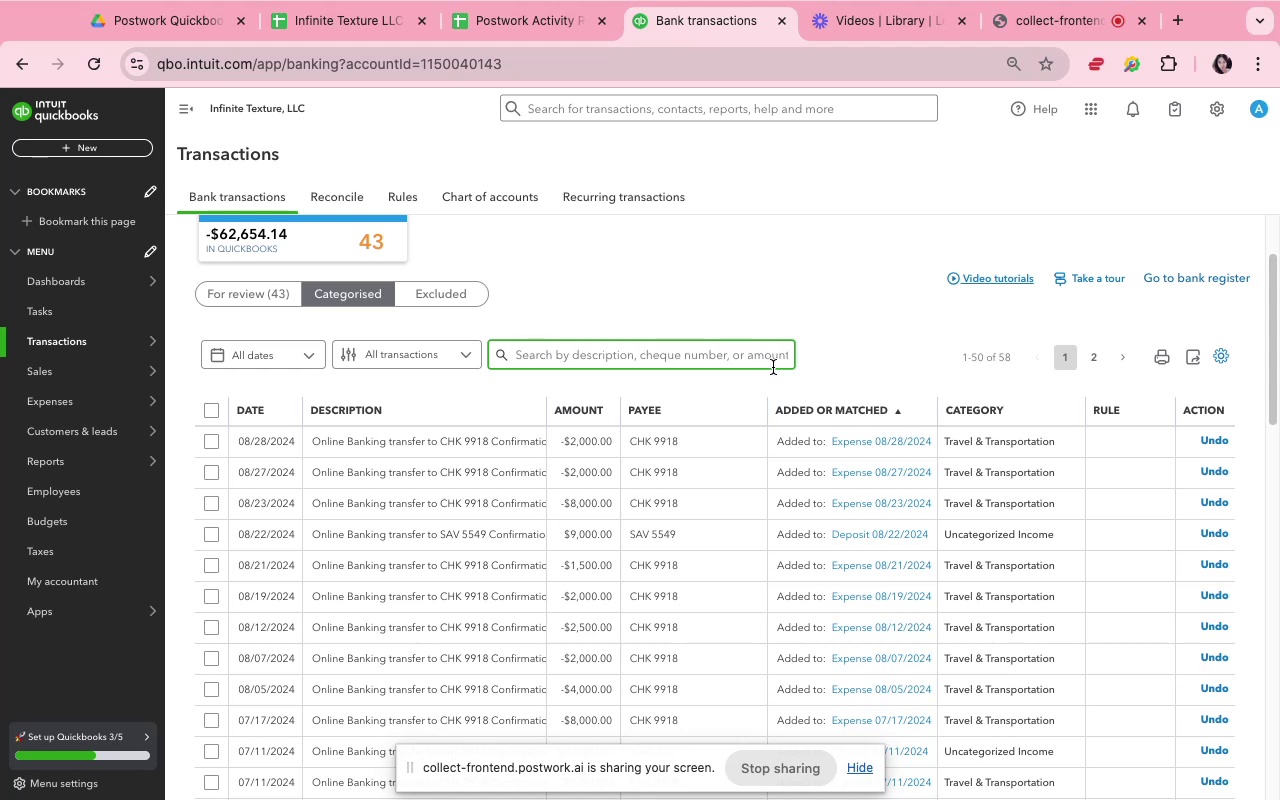 
key(Enter)
 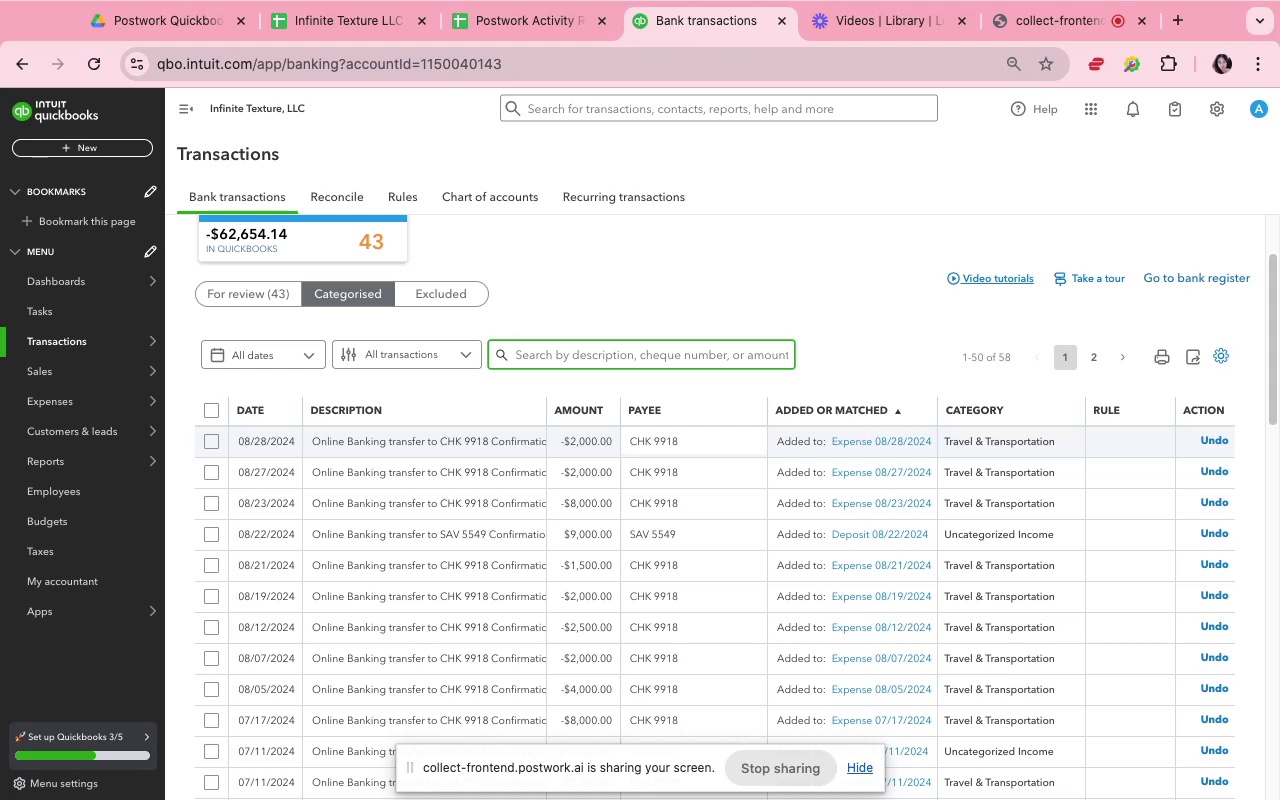 
wait(9.68)
 